 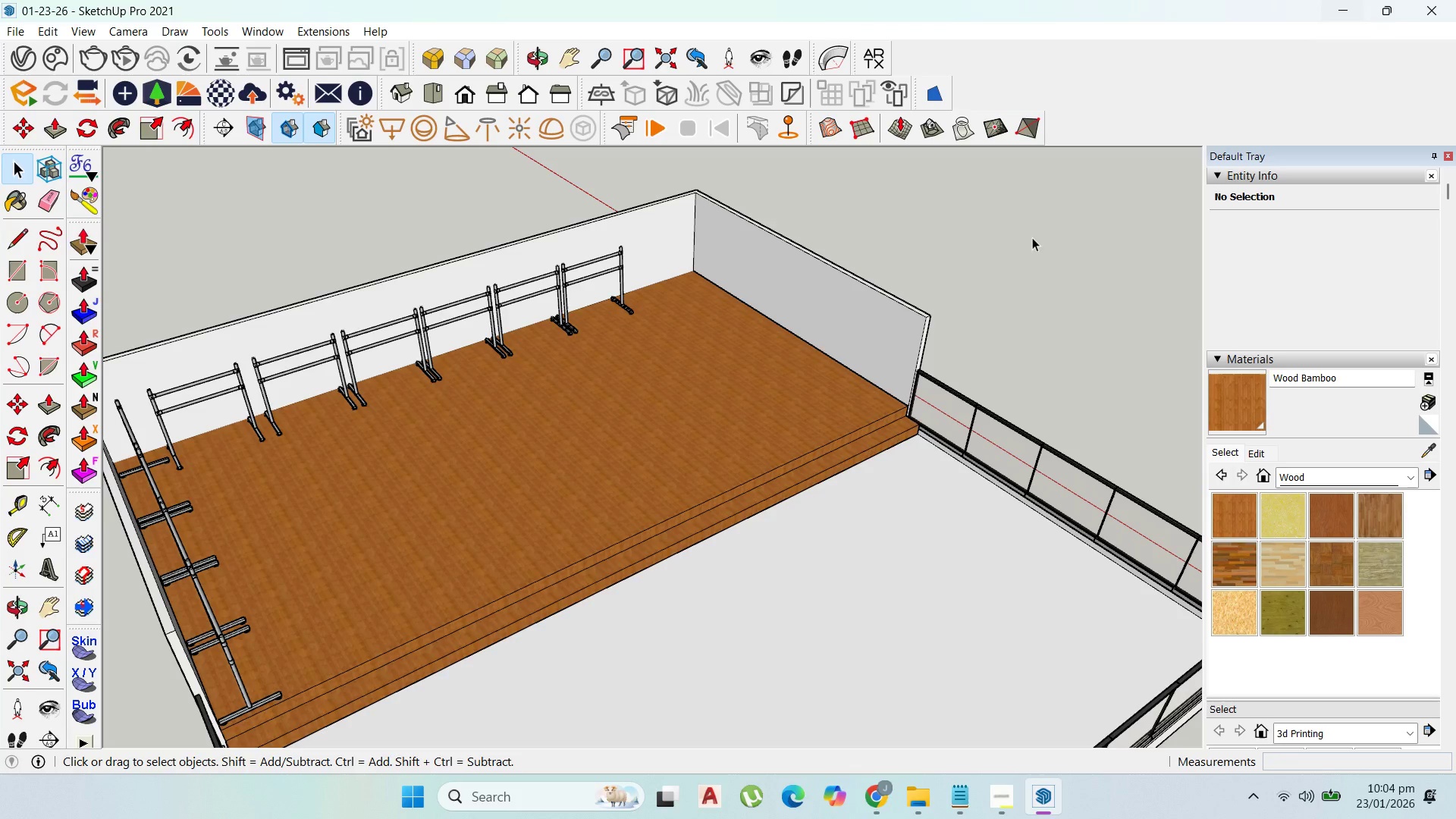 
scroll: coordinate [706, 381], scroll_direction: down, amount: 1.0
 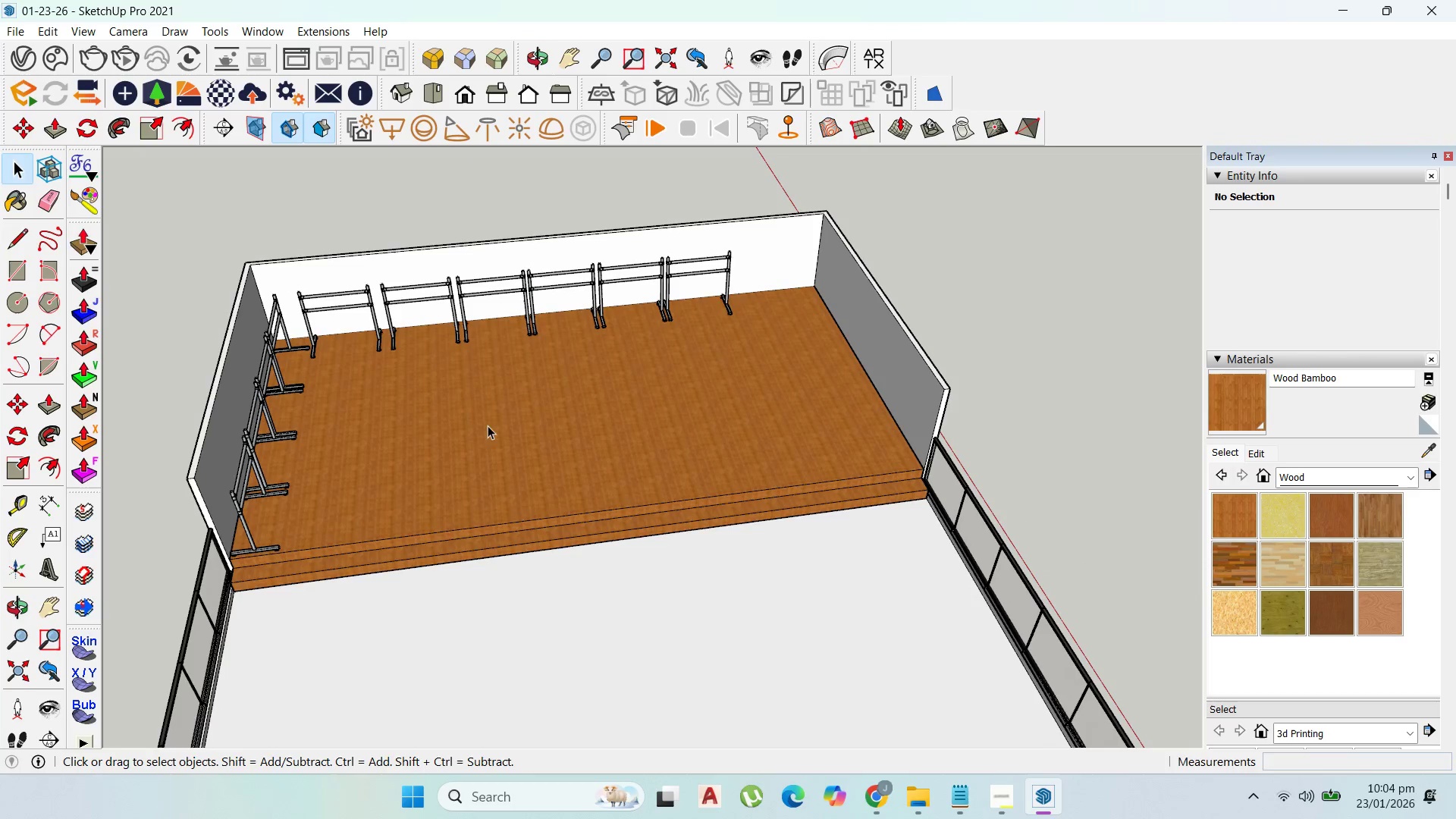 
scroll: coordinate [317, 399], scroll_direction: up, amount: 4.0
 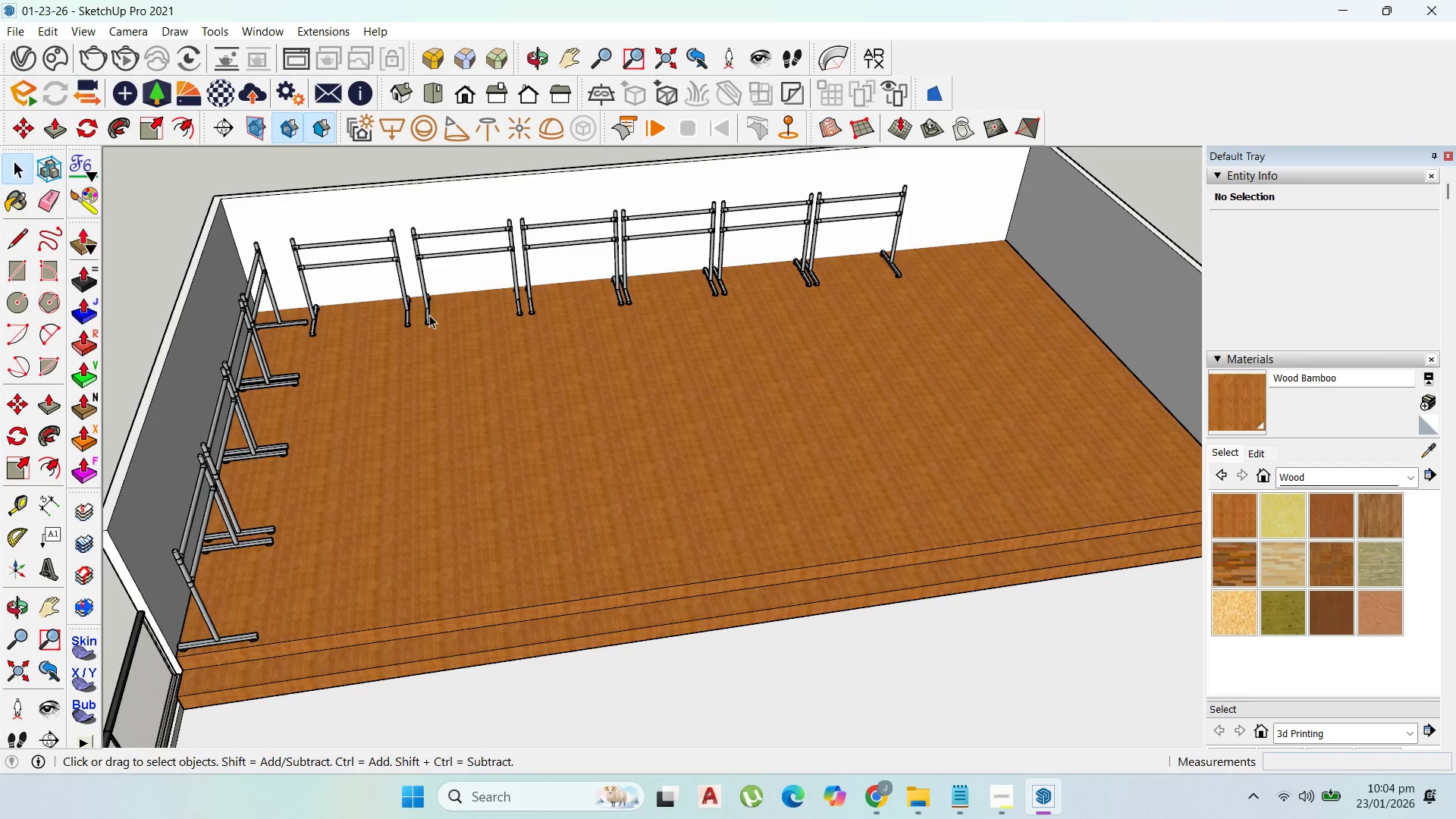 
left_click([429, 312])
 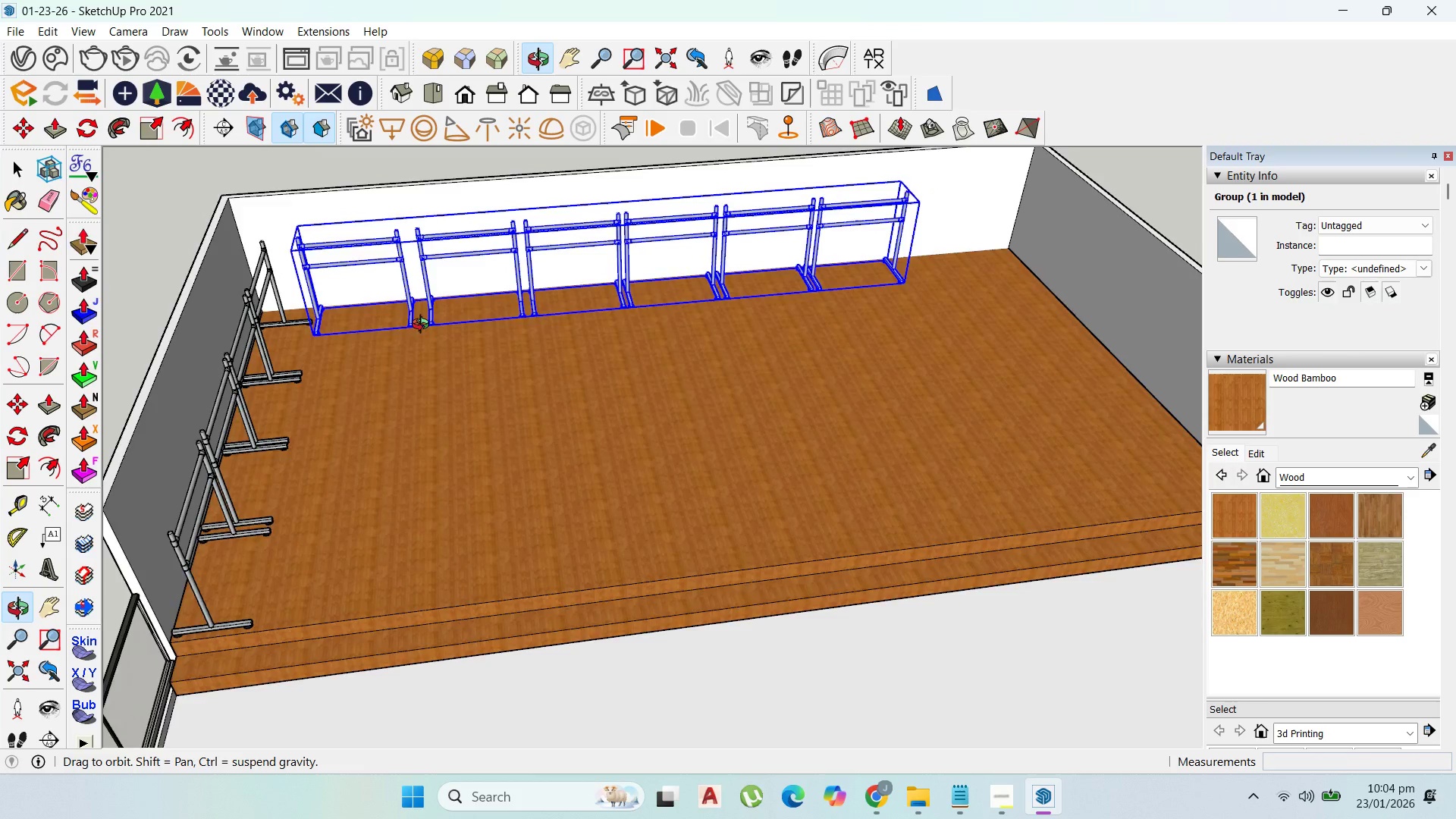 
left_click([277, 381])
 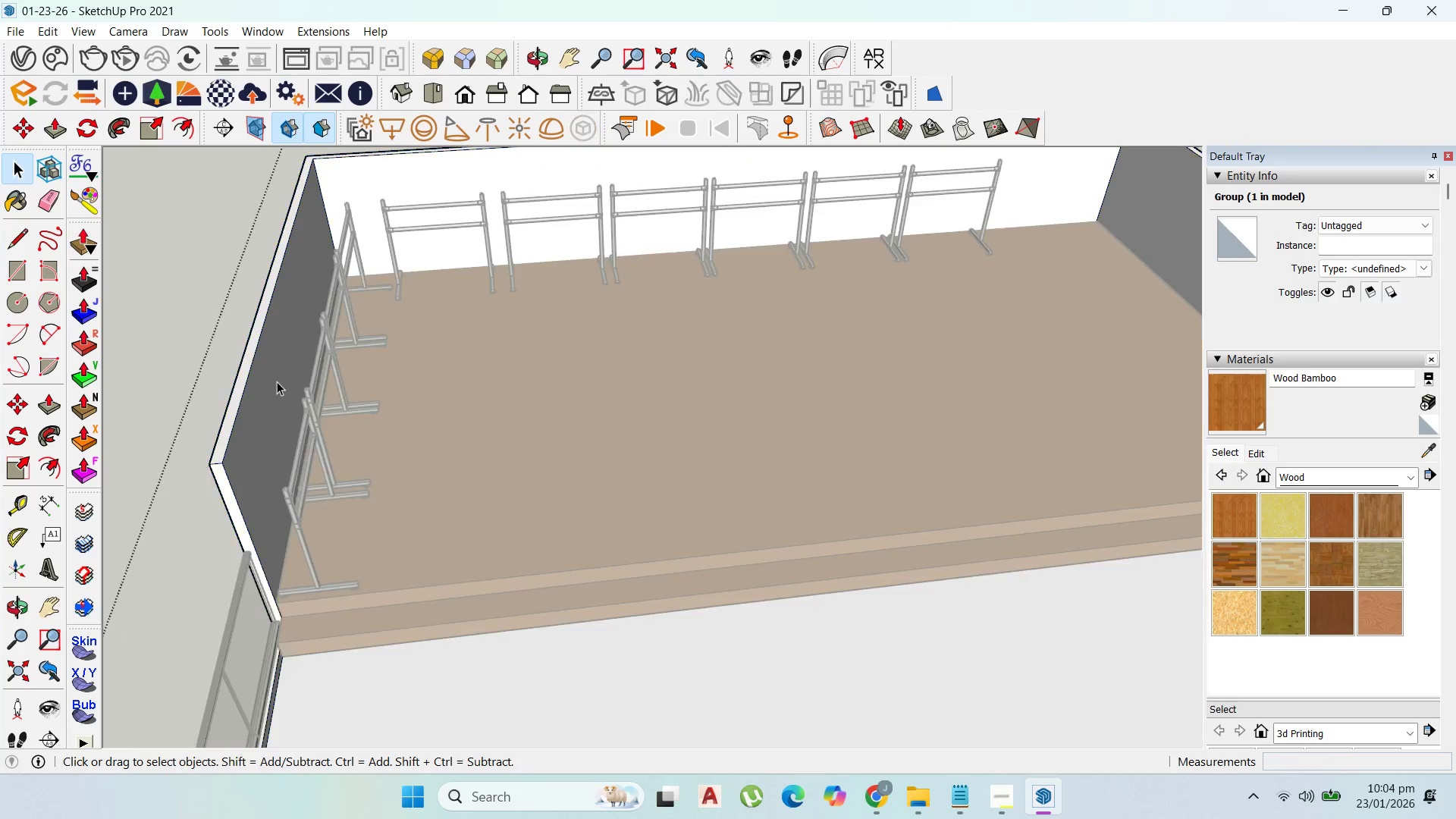 
scroll: coordinate [288, 381], scroll_direction: up, amount: 1.0
 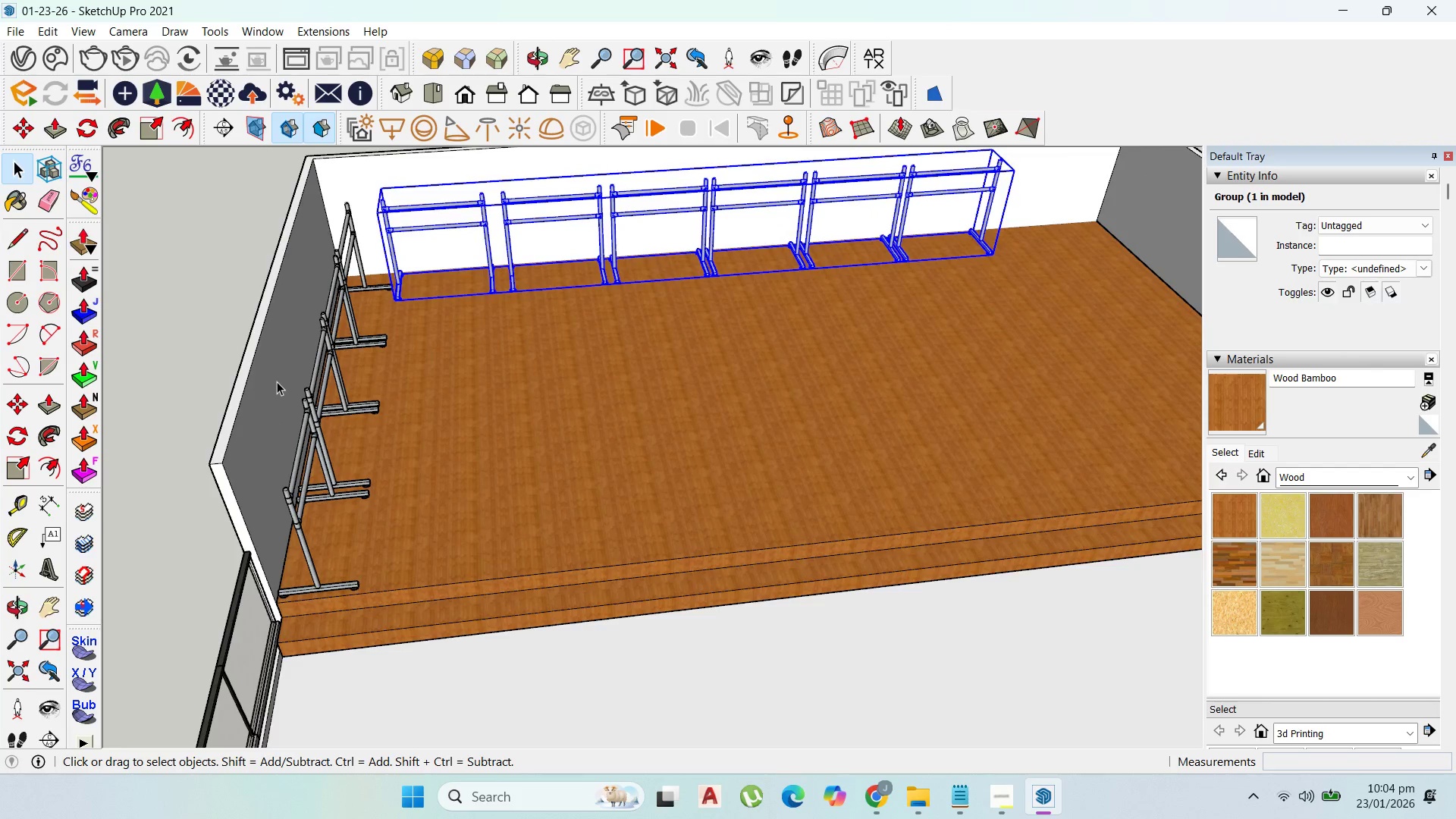 
double_click([277, 381])
 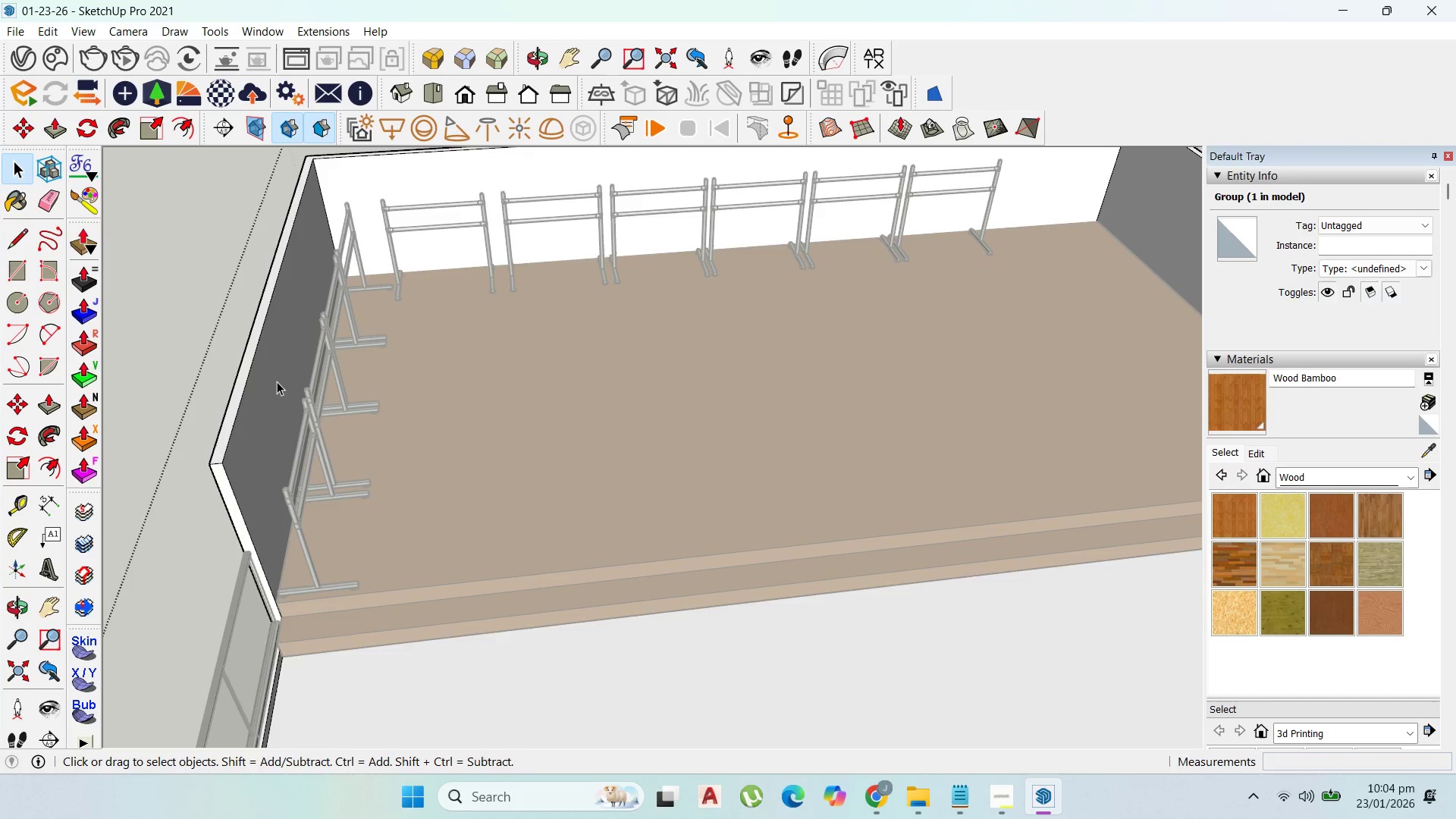 
triple_click([277, 381])
 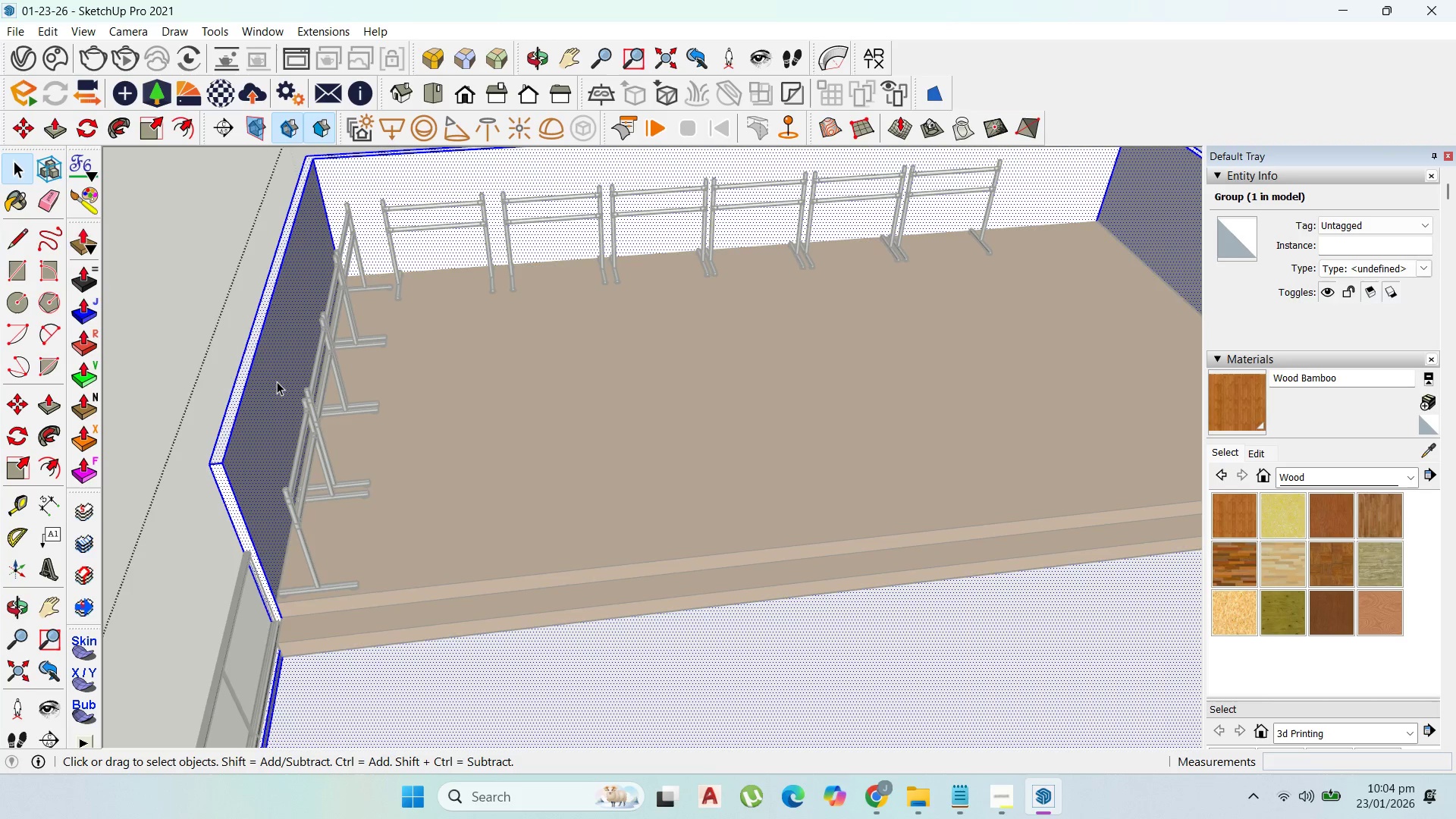 
triple_click([277, 381])
 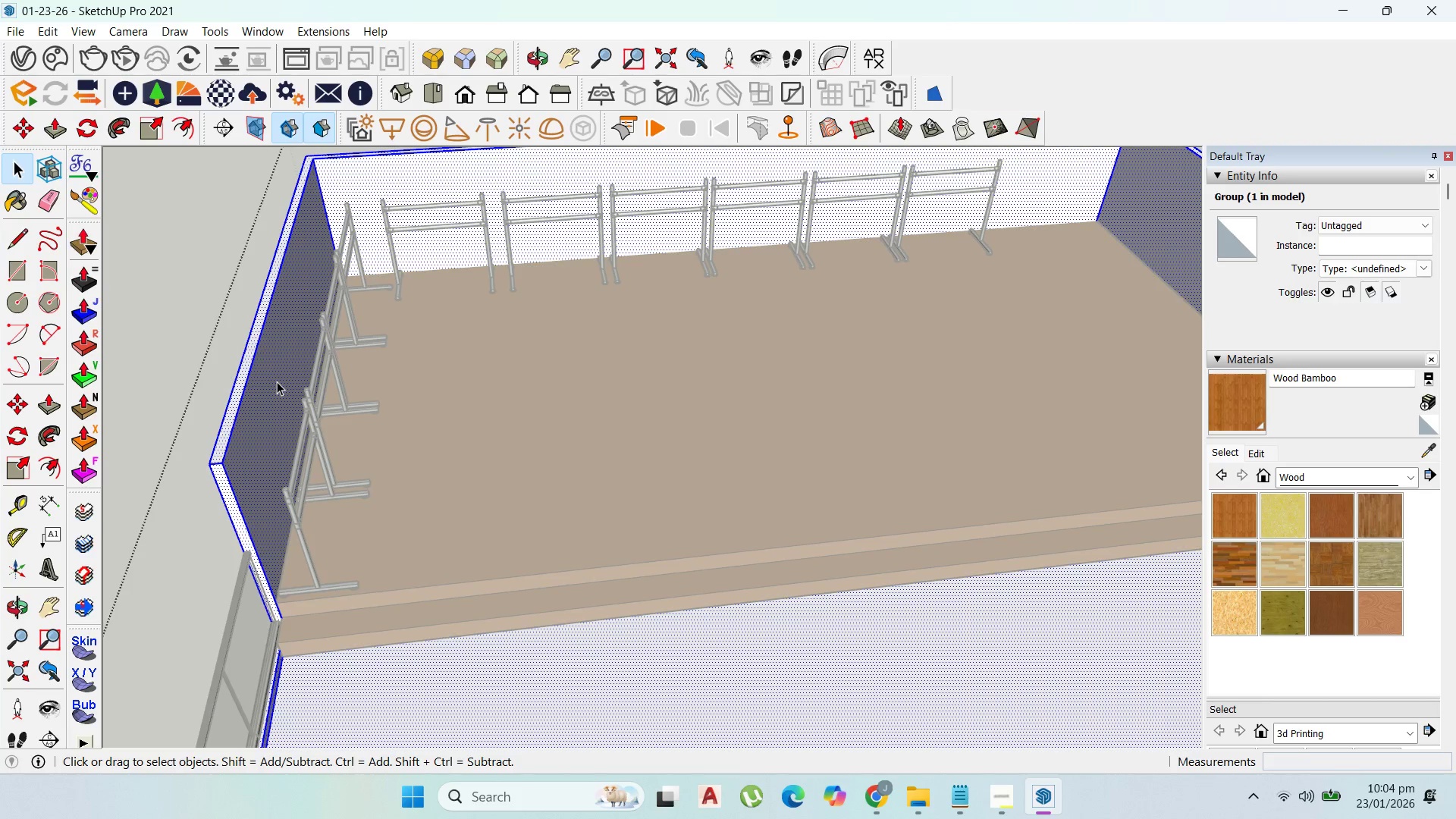 
triple_click([277, 381])
 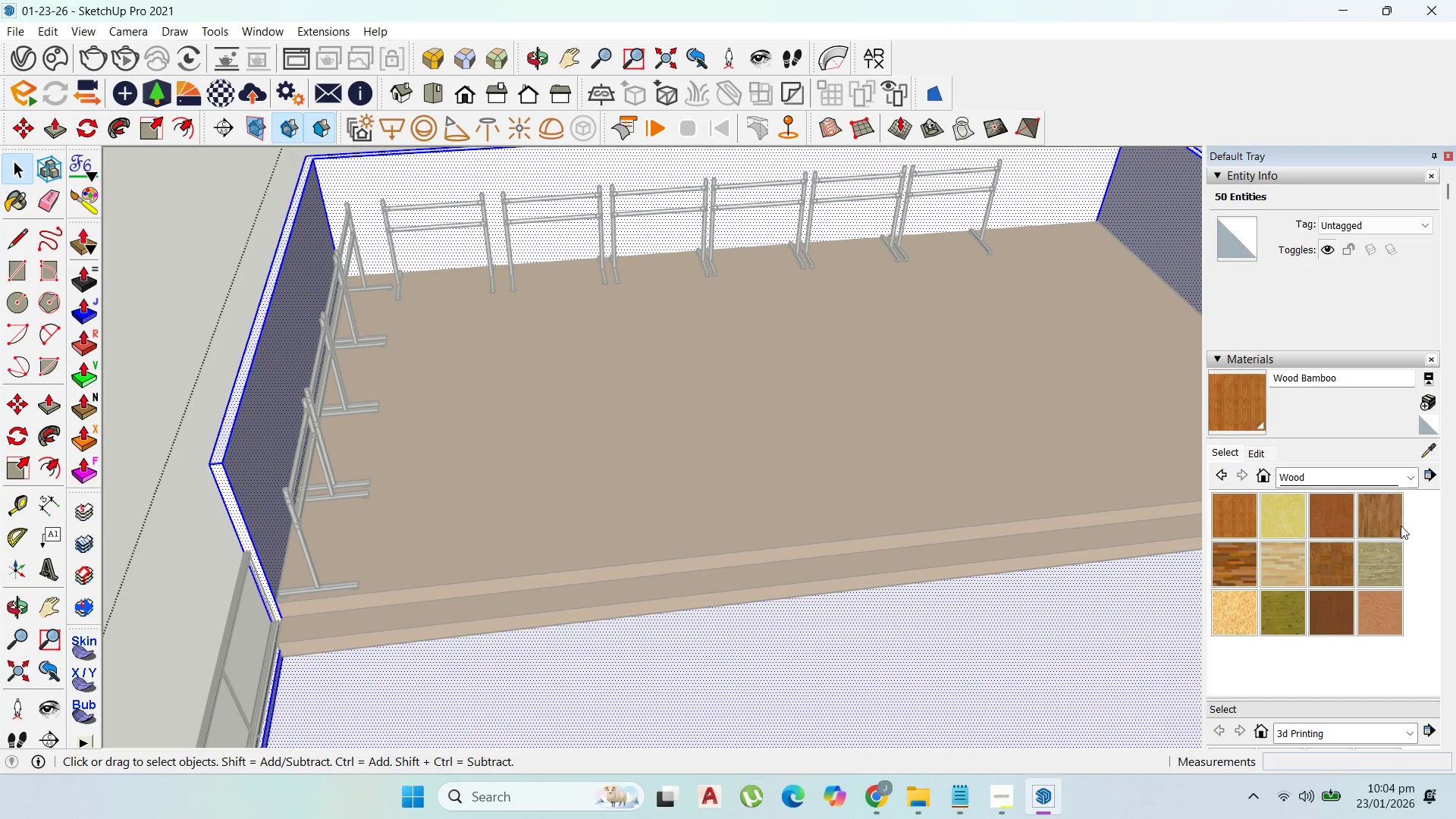 
left_click([1410, 476])
 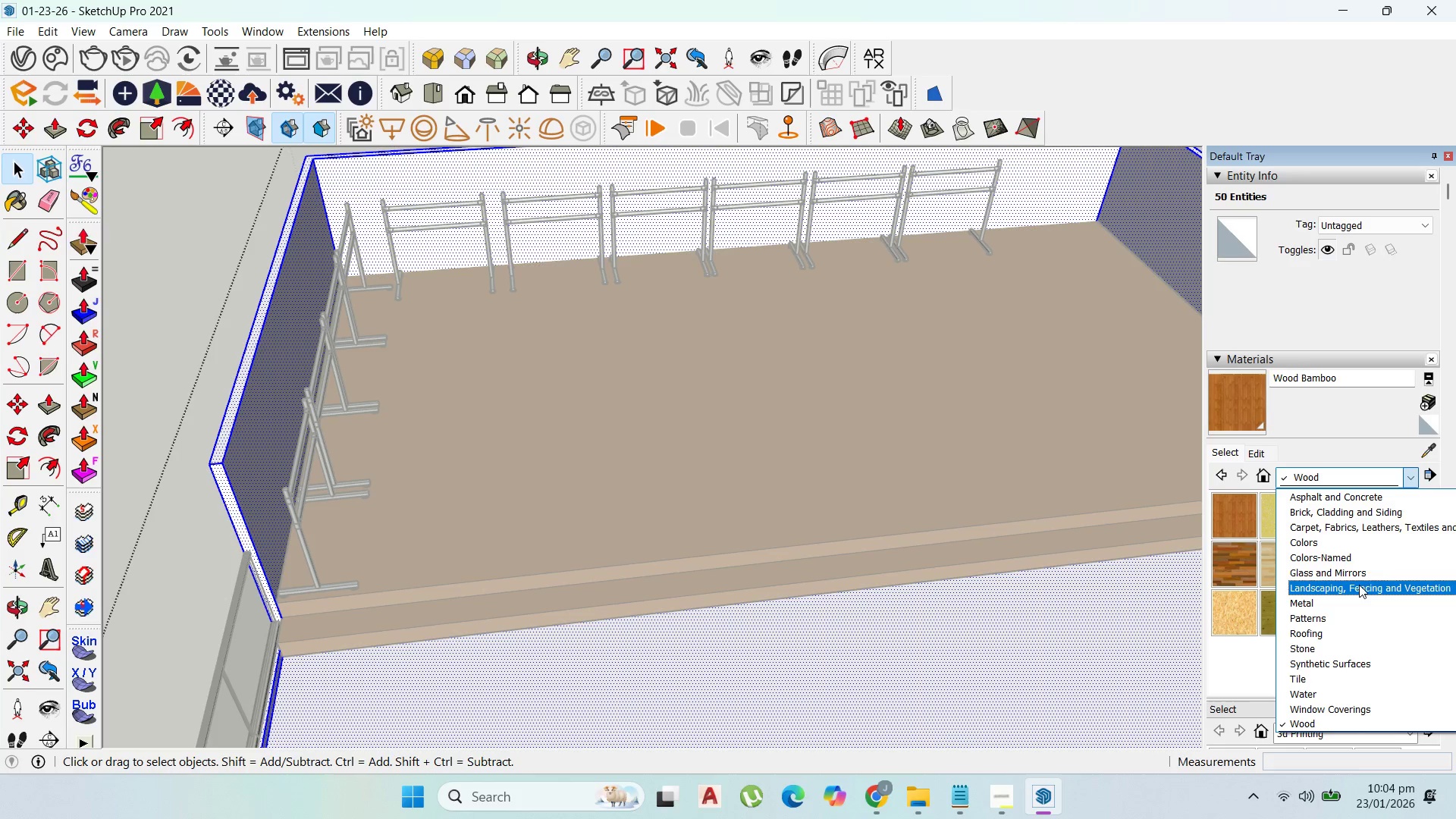 
left_click([1360, 579])
 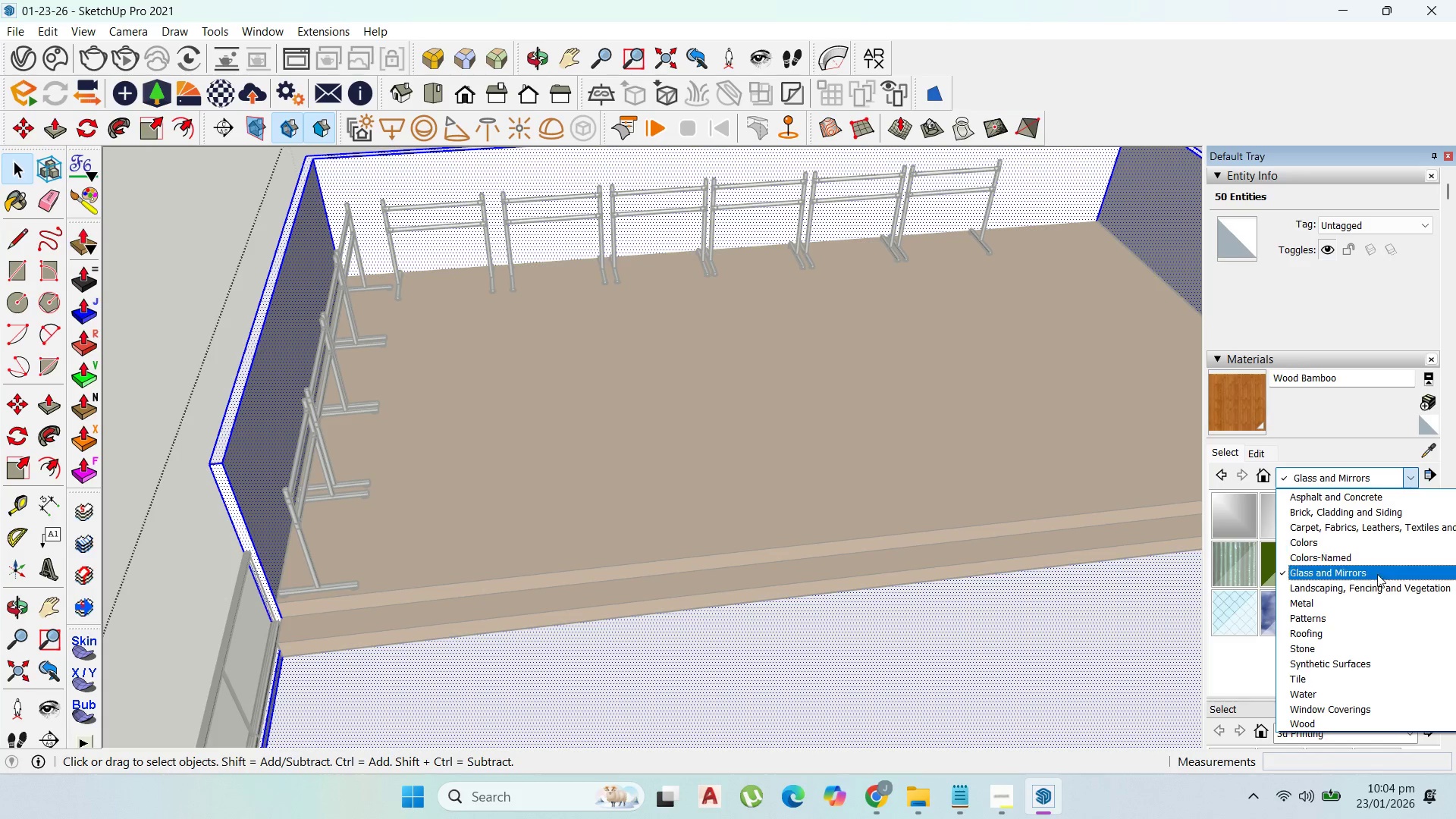 
left_click([1370, 592])
 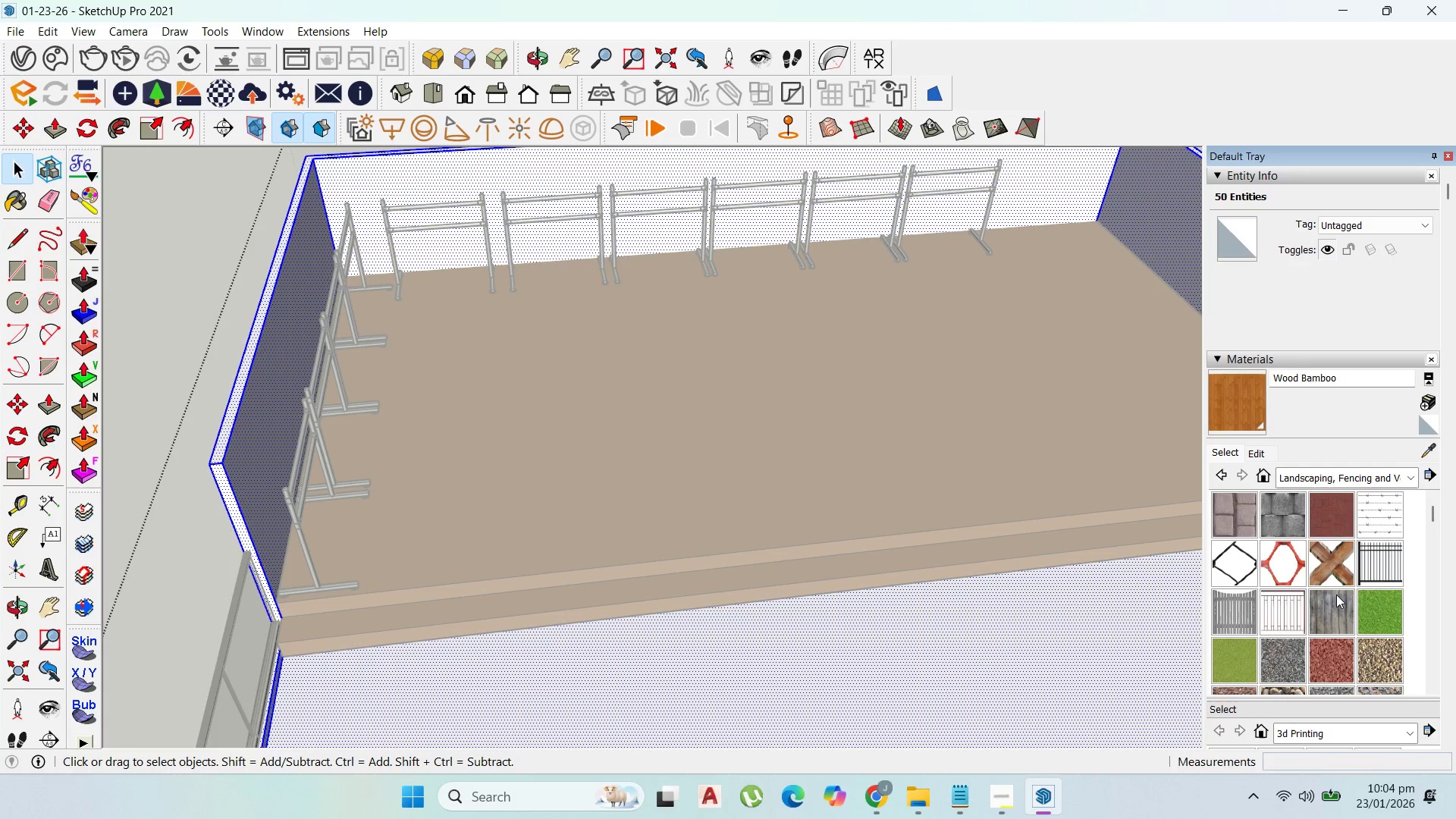 
scroll: coordinate [1343, 604], scroll_direction: down, amount: 4.0
 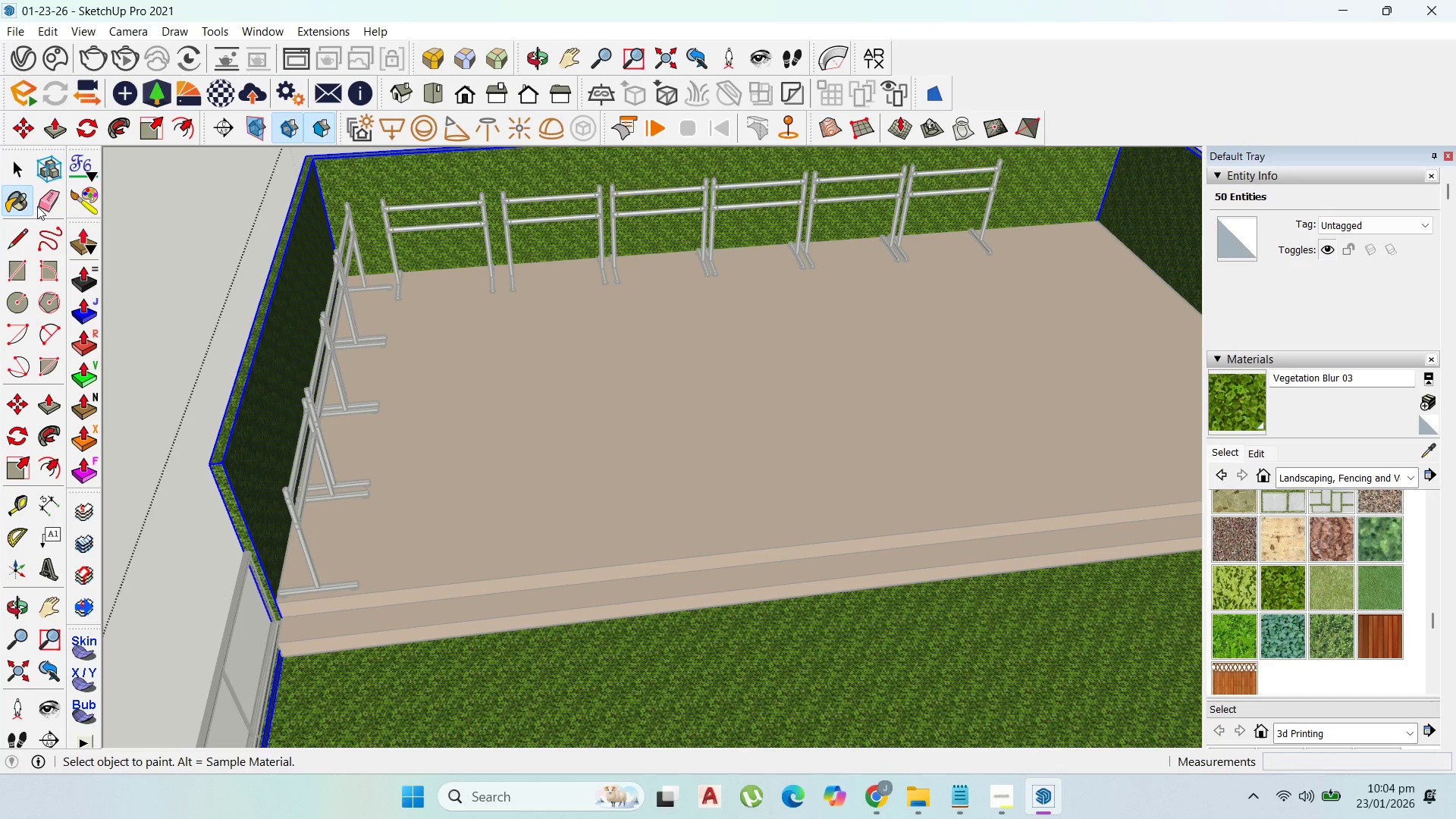 
key(Control+Z)
 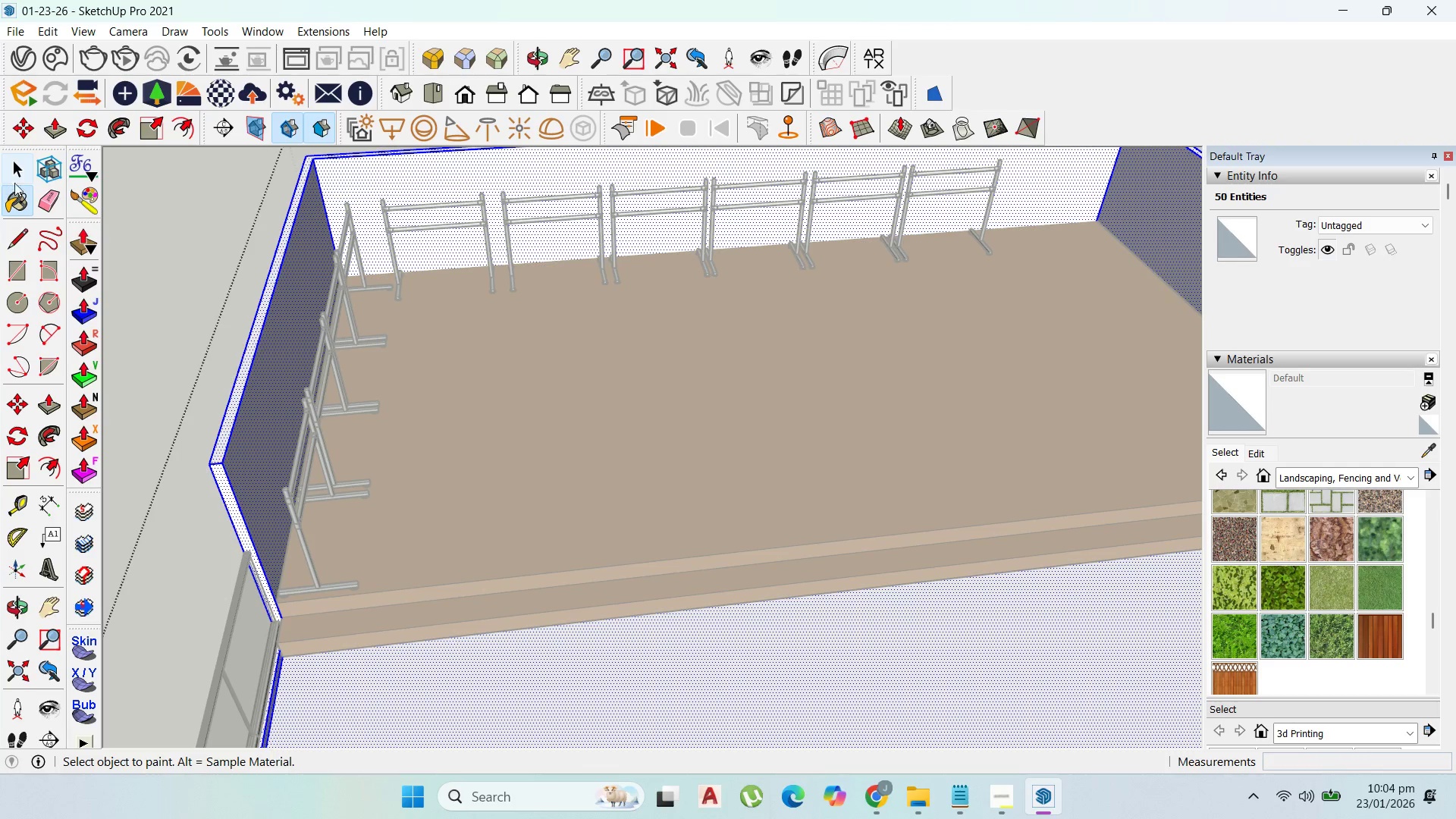 
left_click([25, 174])
 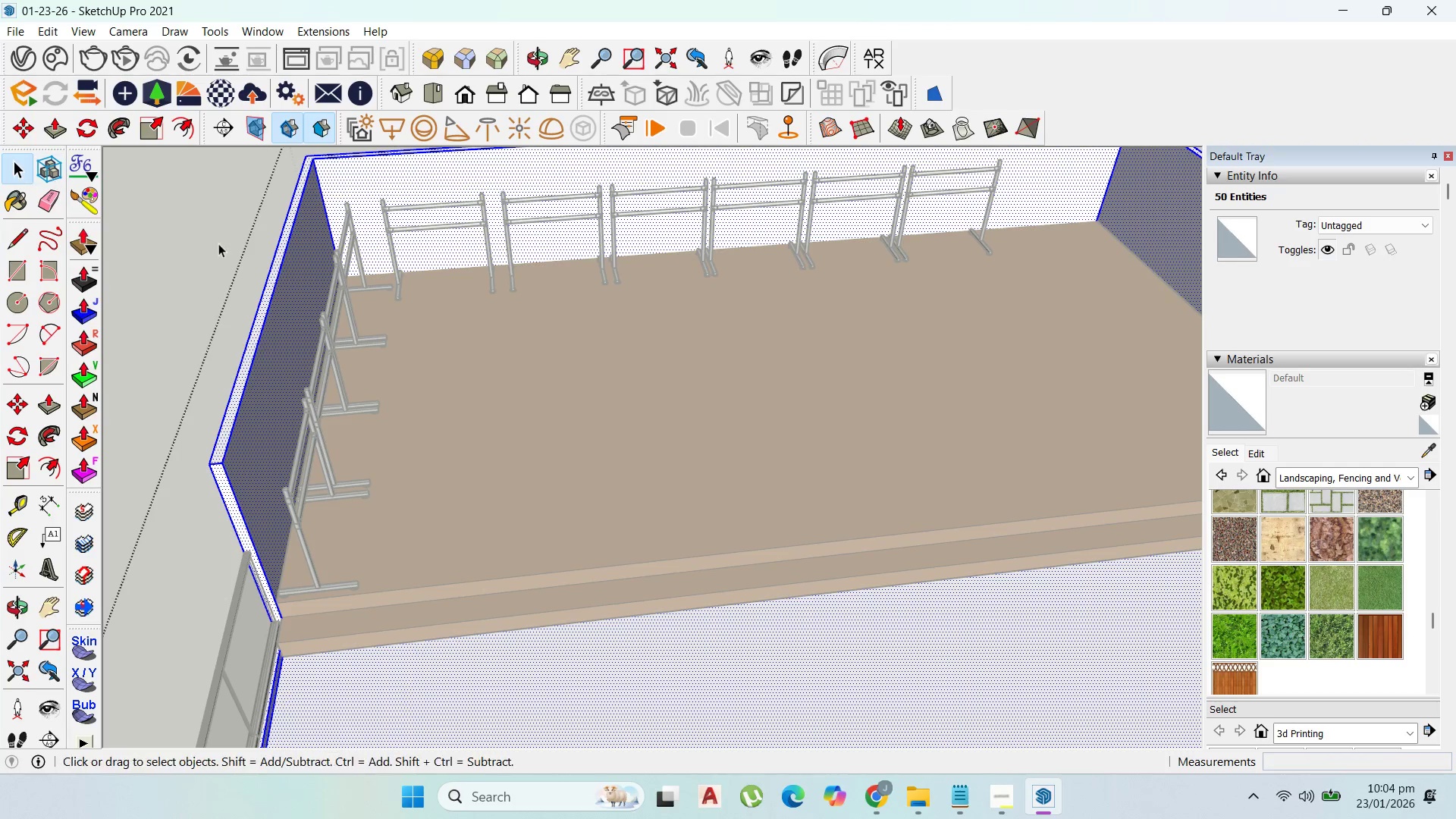 
key(Escape)
 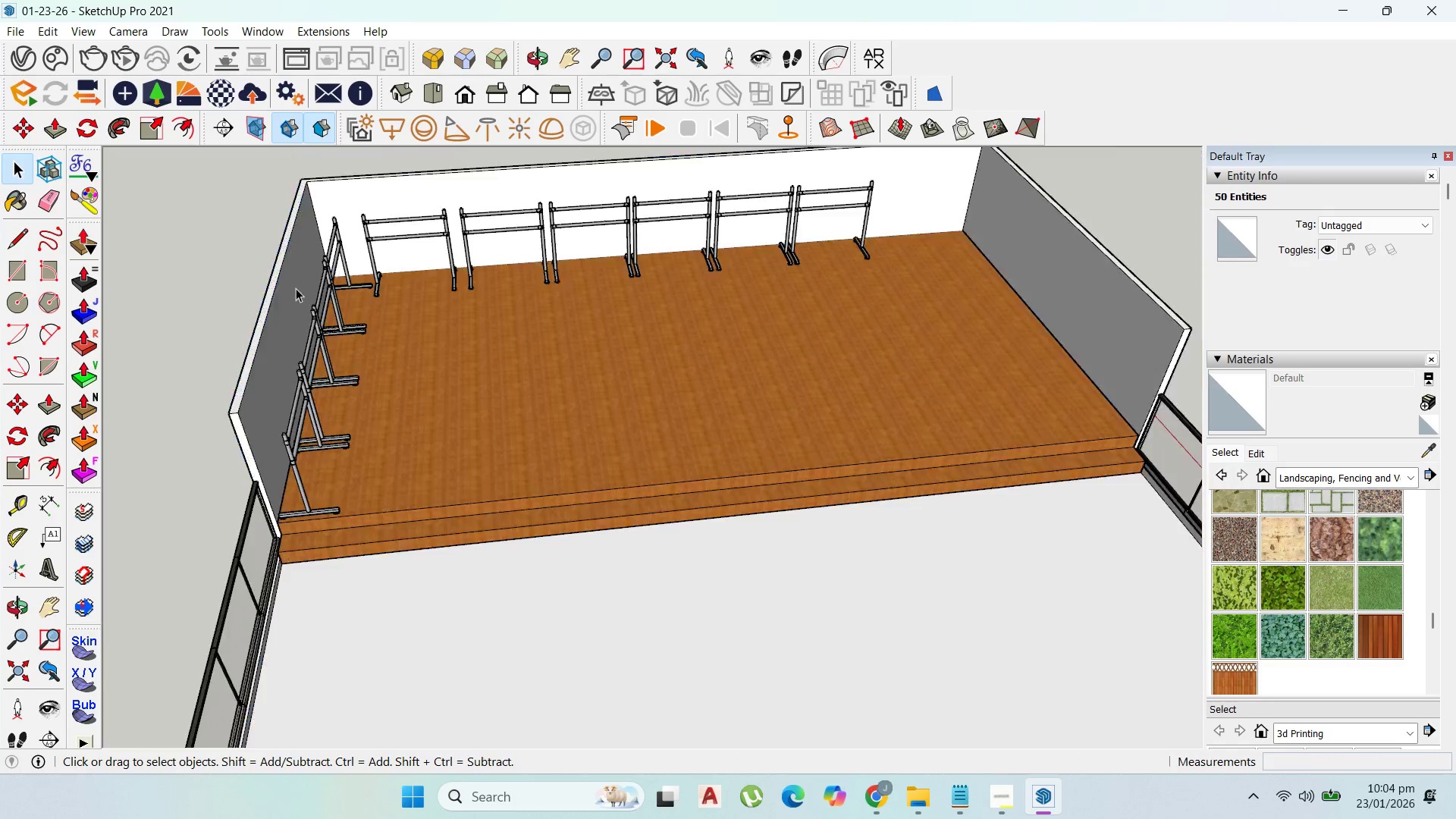 
key(Escape)
 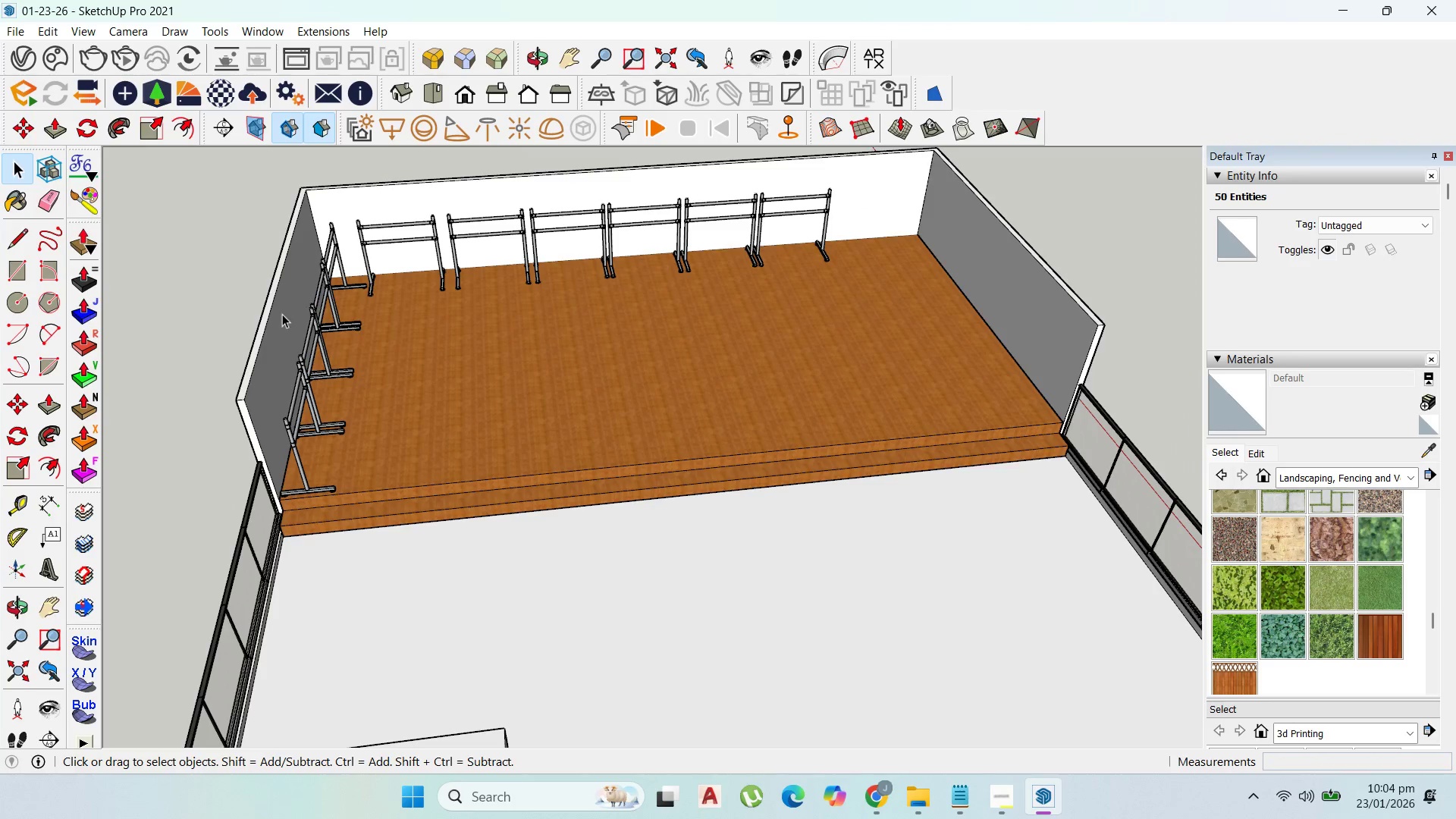 
key(Escape)
 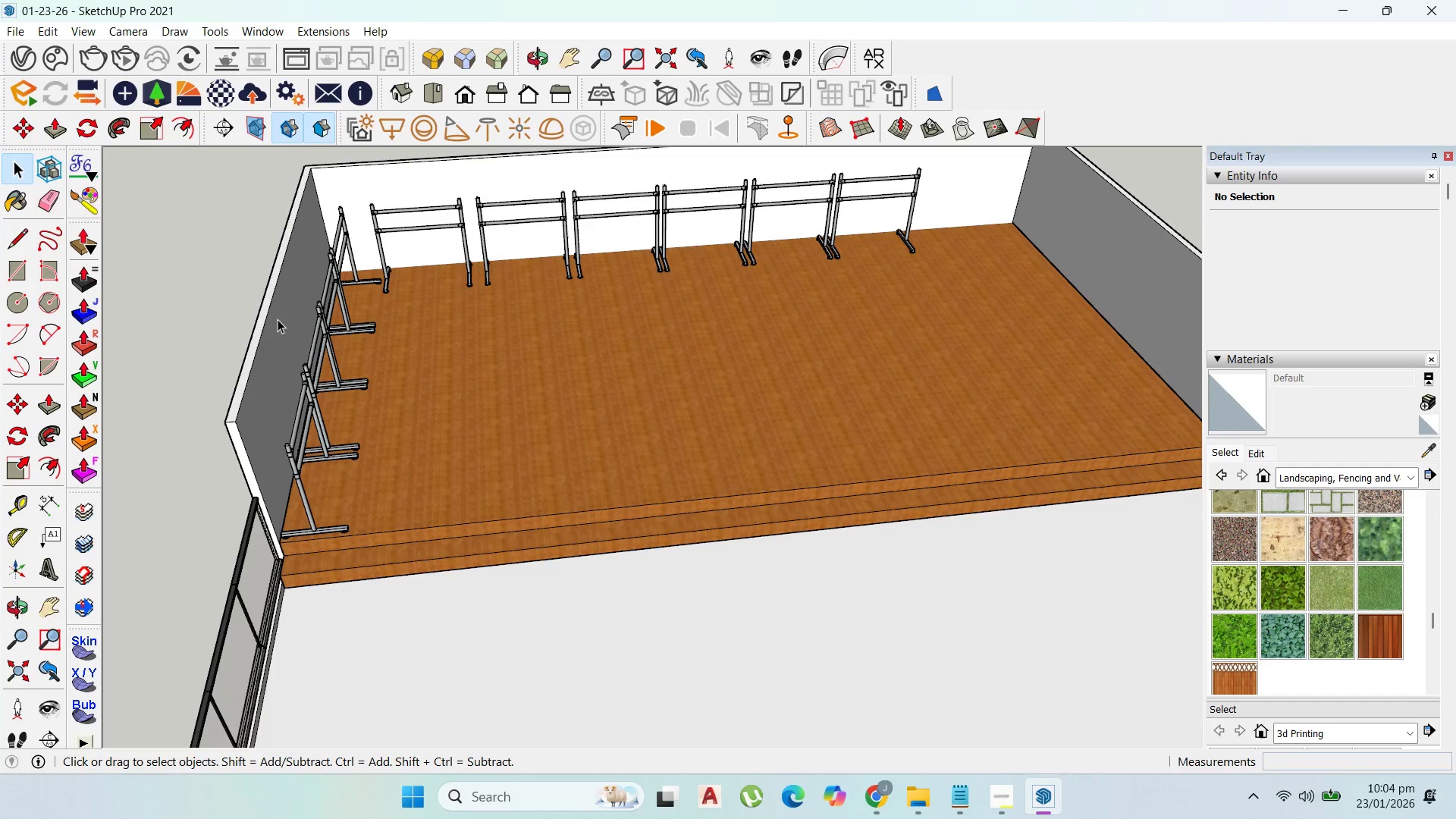 
double_click([277, 320])
 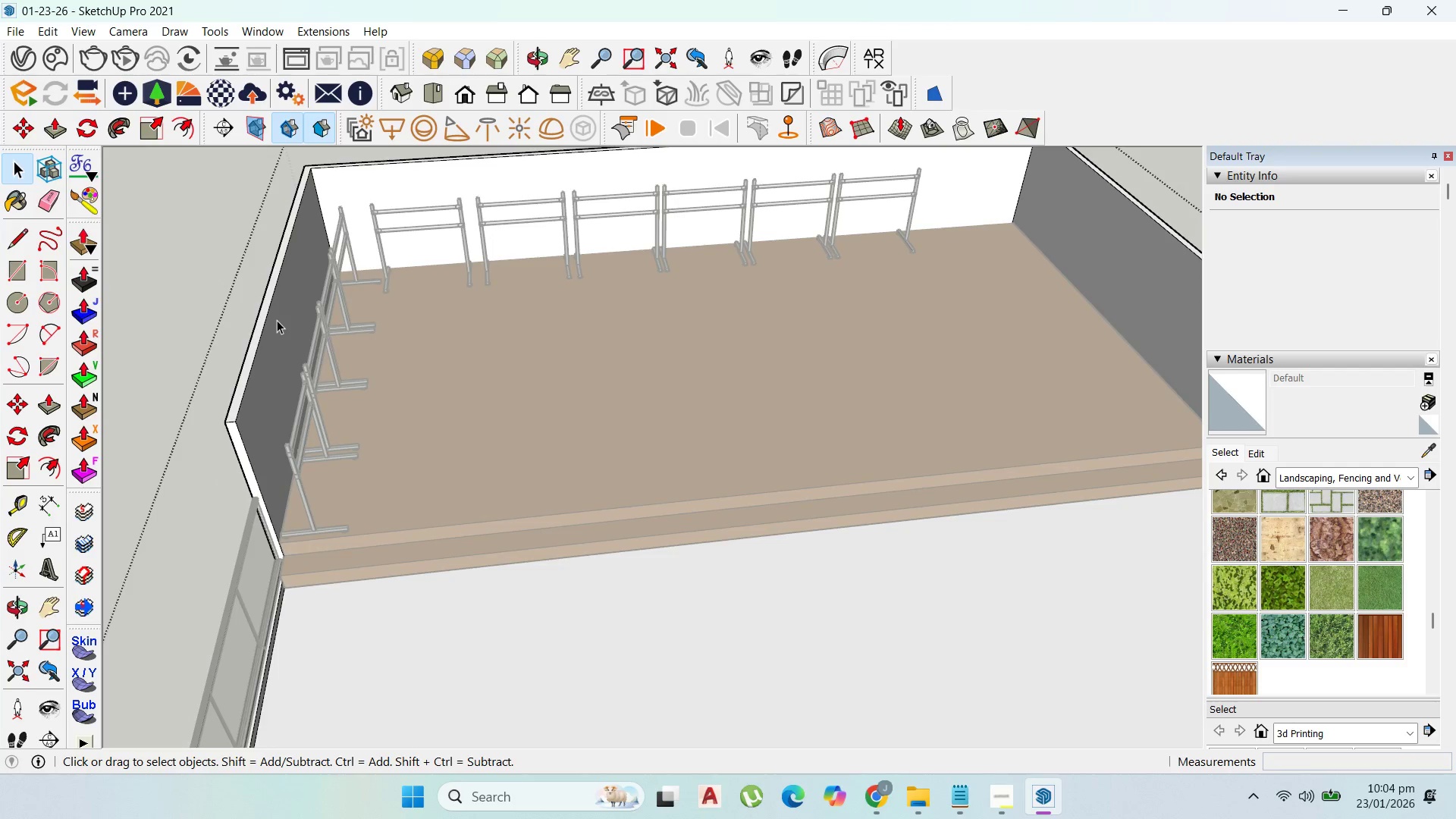 
scroll: coordinate [278, 315], scroll_direction: down, amount: 2.0
 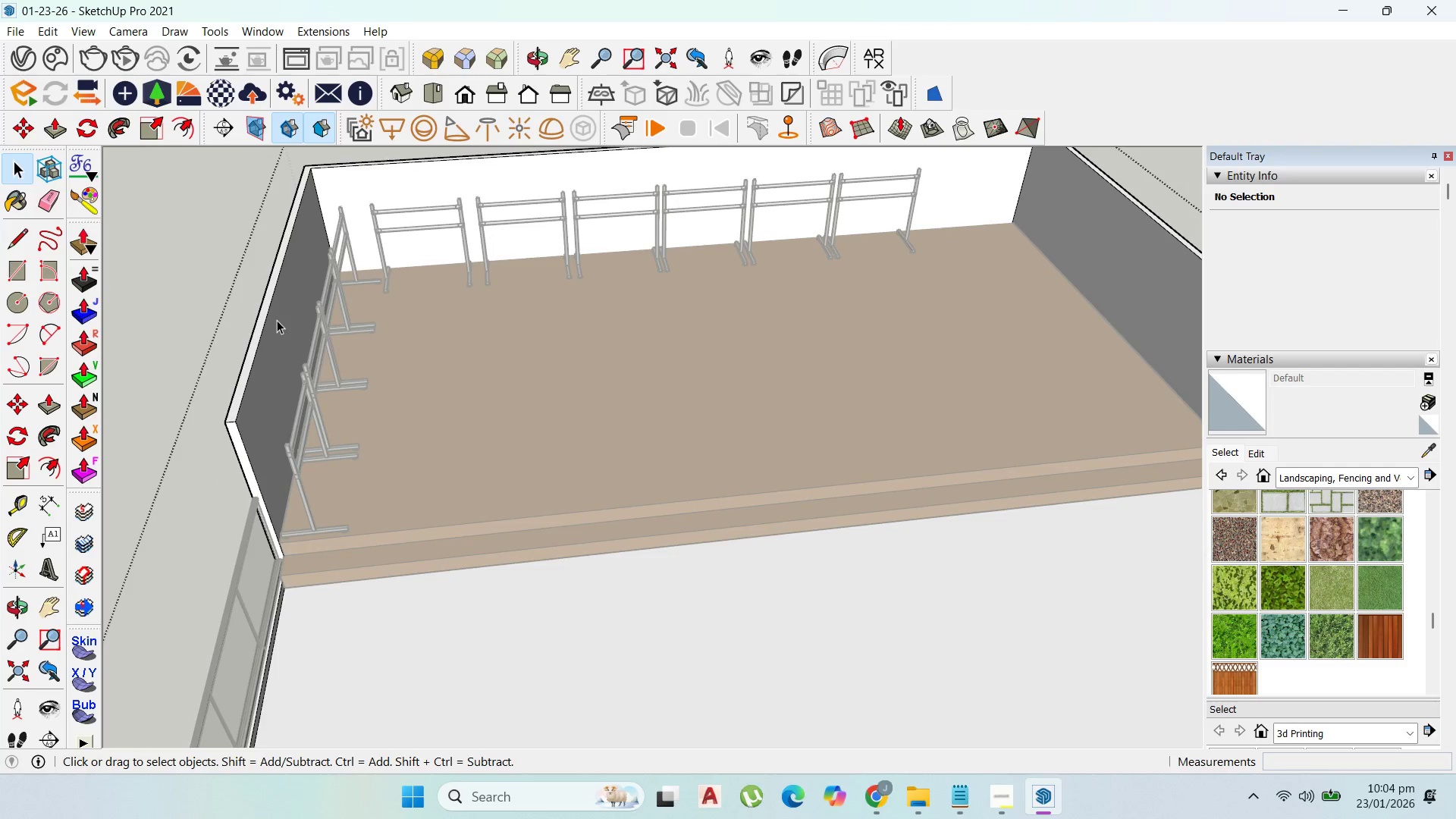 
triple_click([277, 320])
 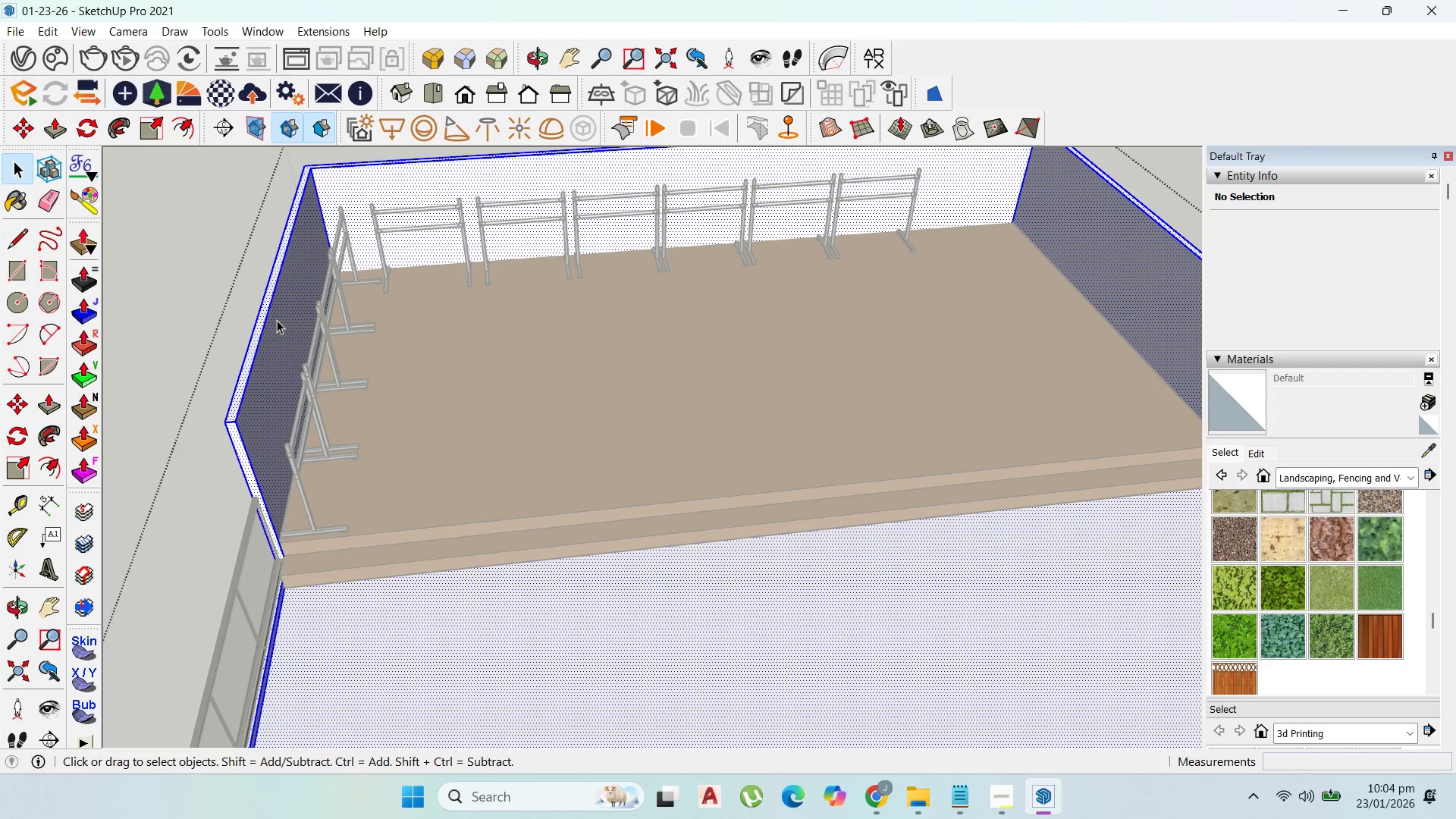 
triple_click([277, 320])
 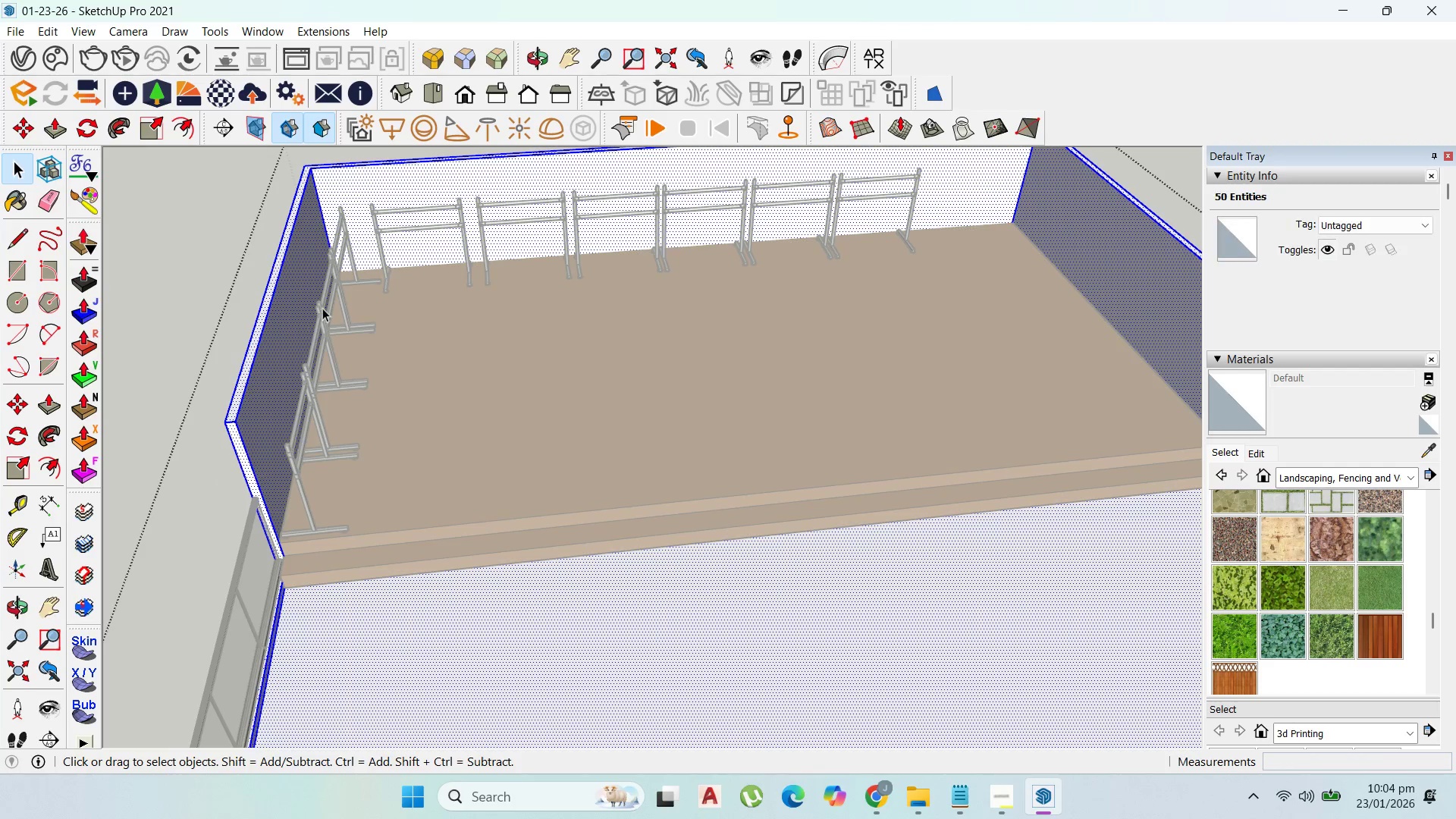 
key(Escape)
 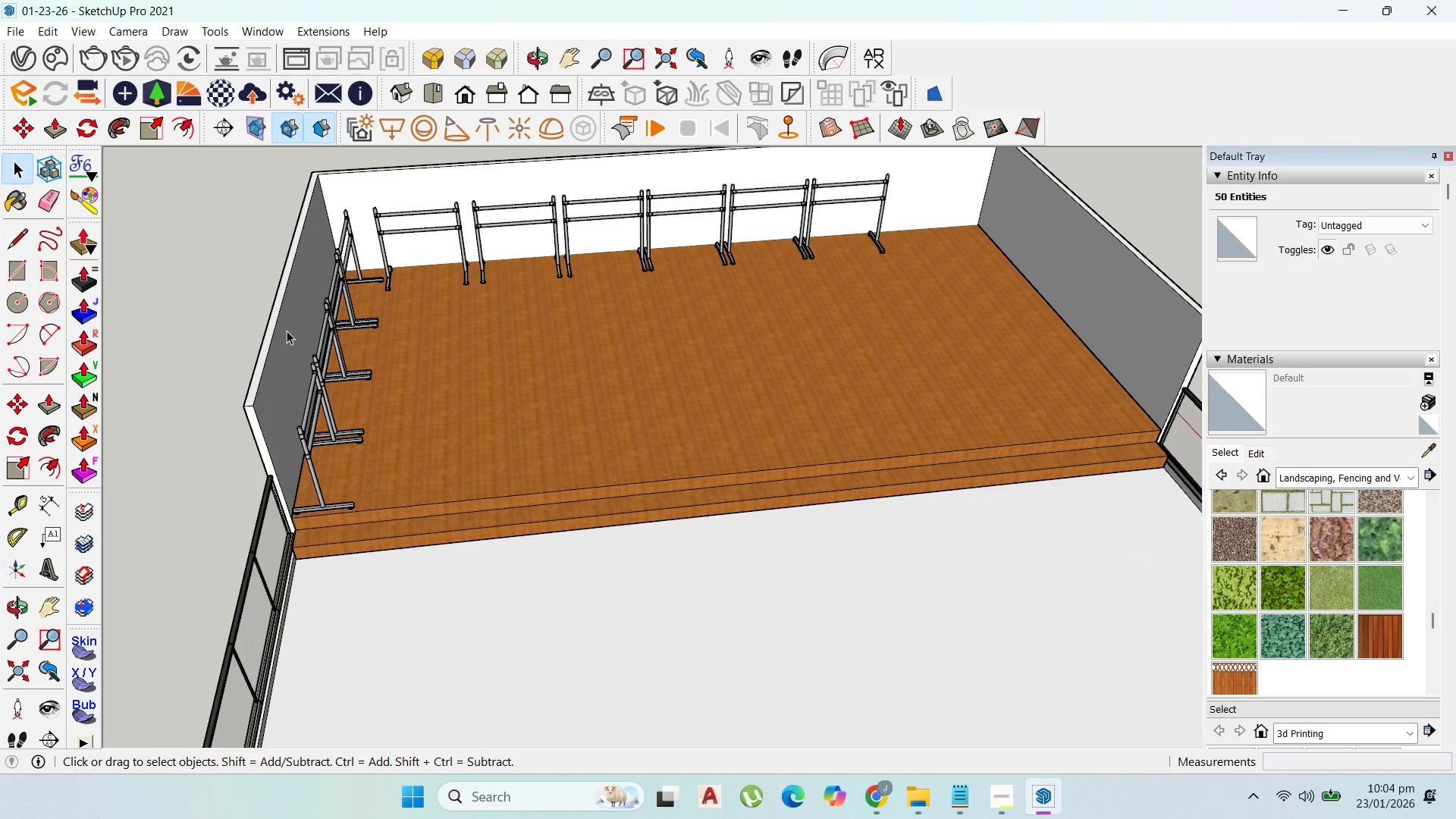 
scroll: coordinate [287, 326], scroll_direction: down, amount: 1.0
 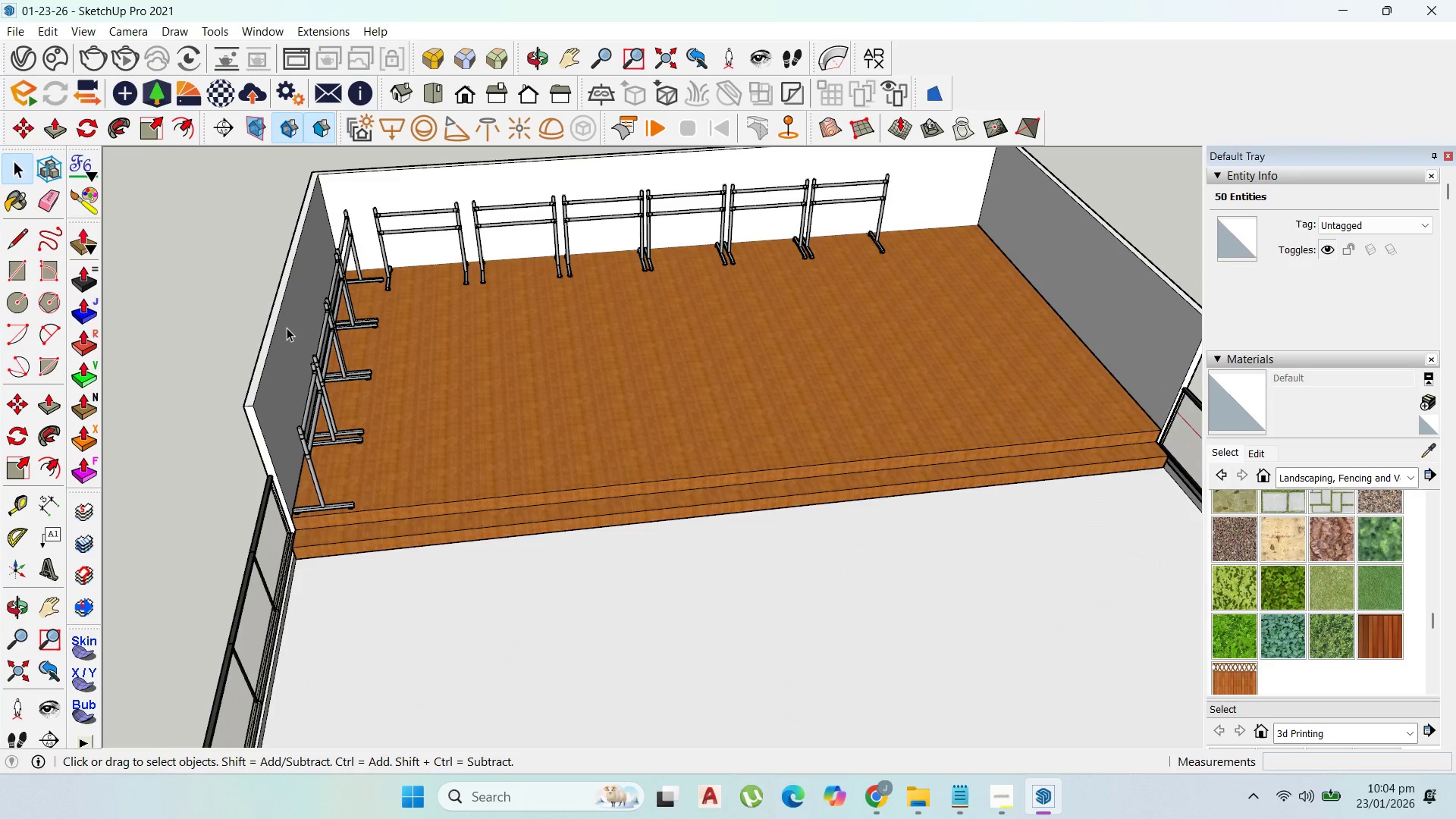 
left_click([287, 331])
 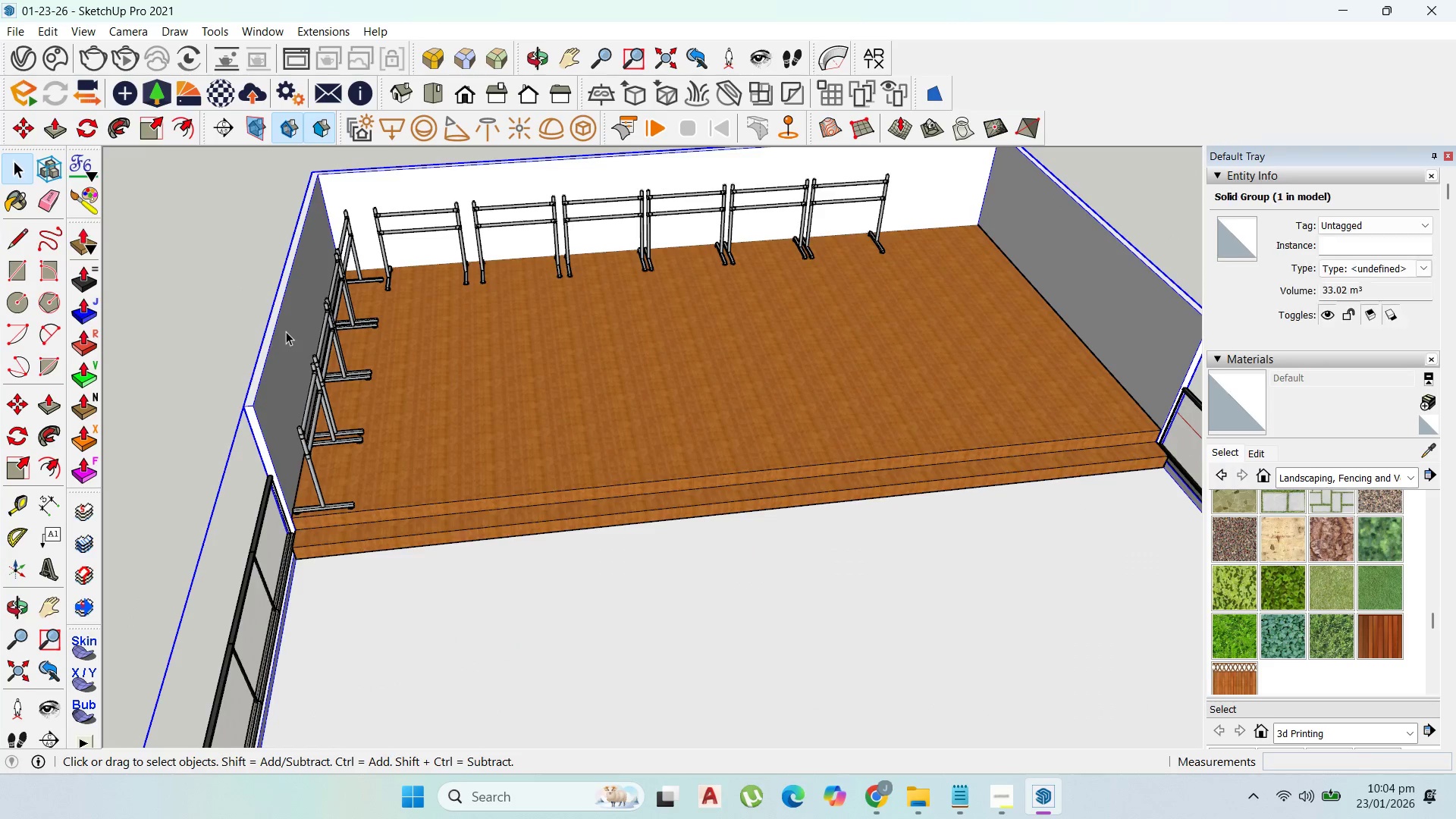 
left_click([588, 479])
 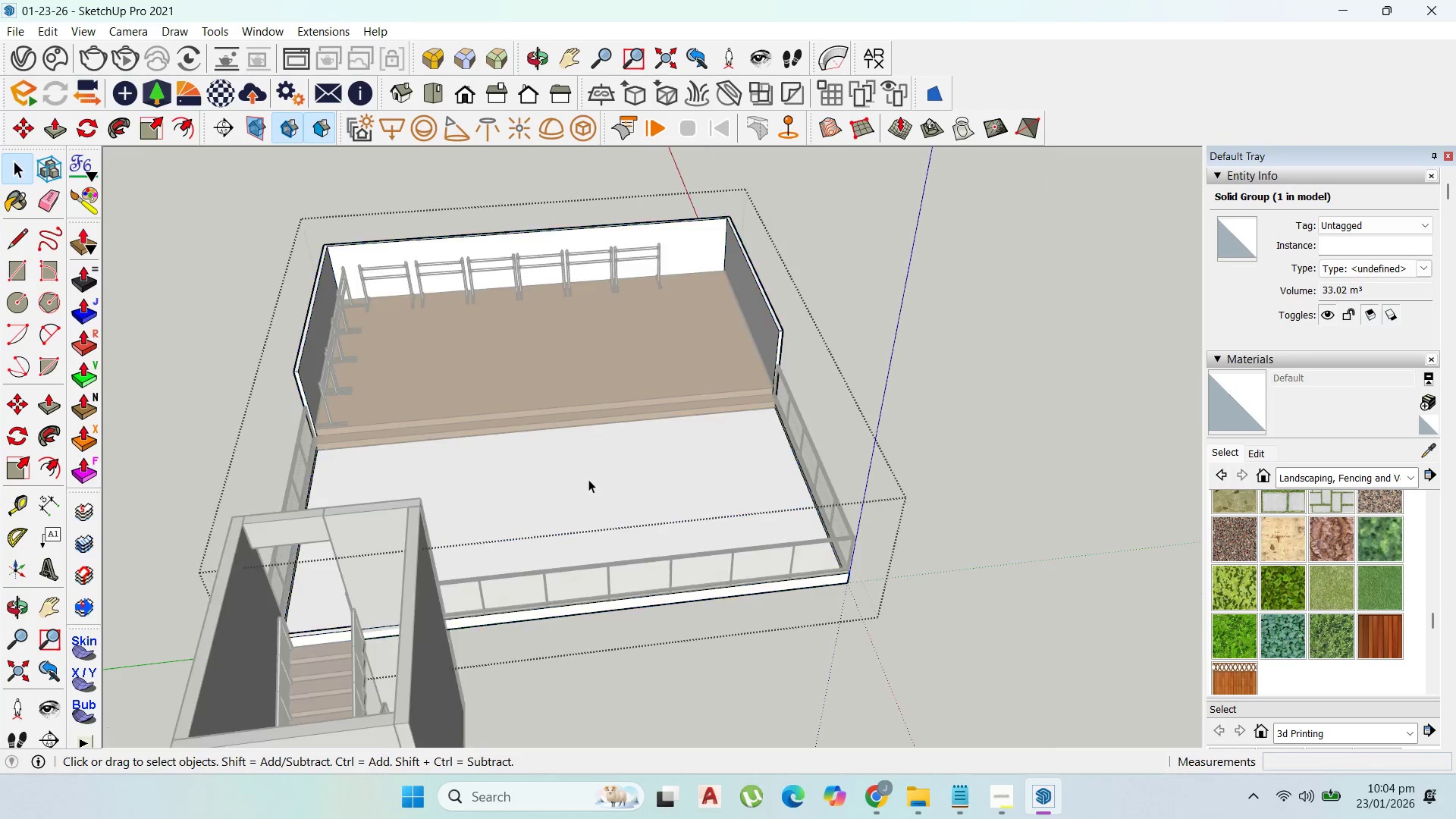 
scroll: coordinate [397, 359], scroll_direction: down, amount: 7.0
 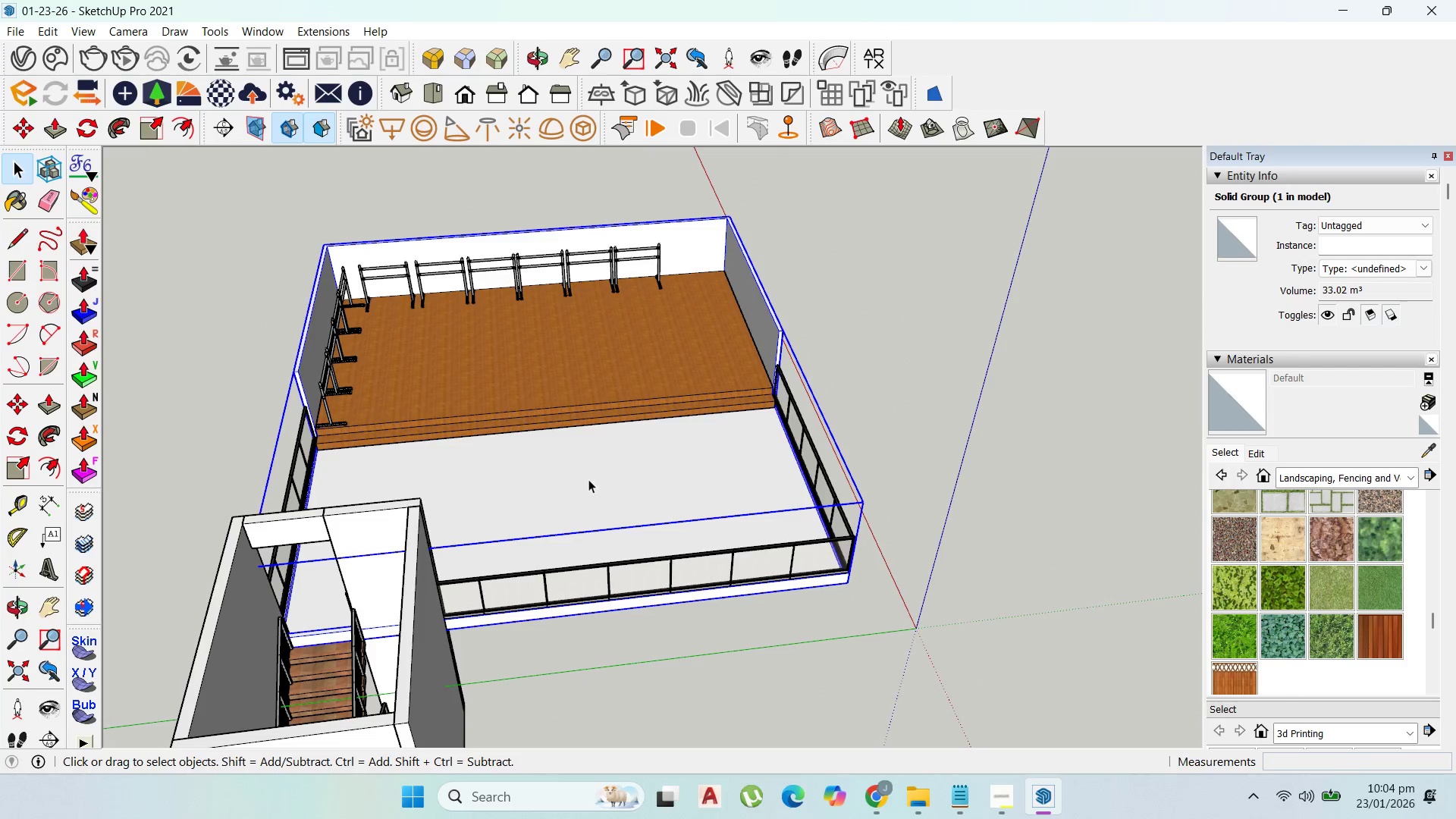 
double_click([588, 479])
 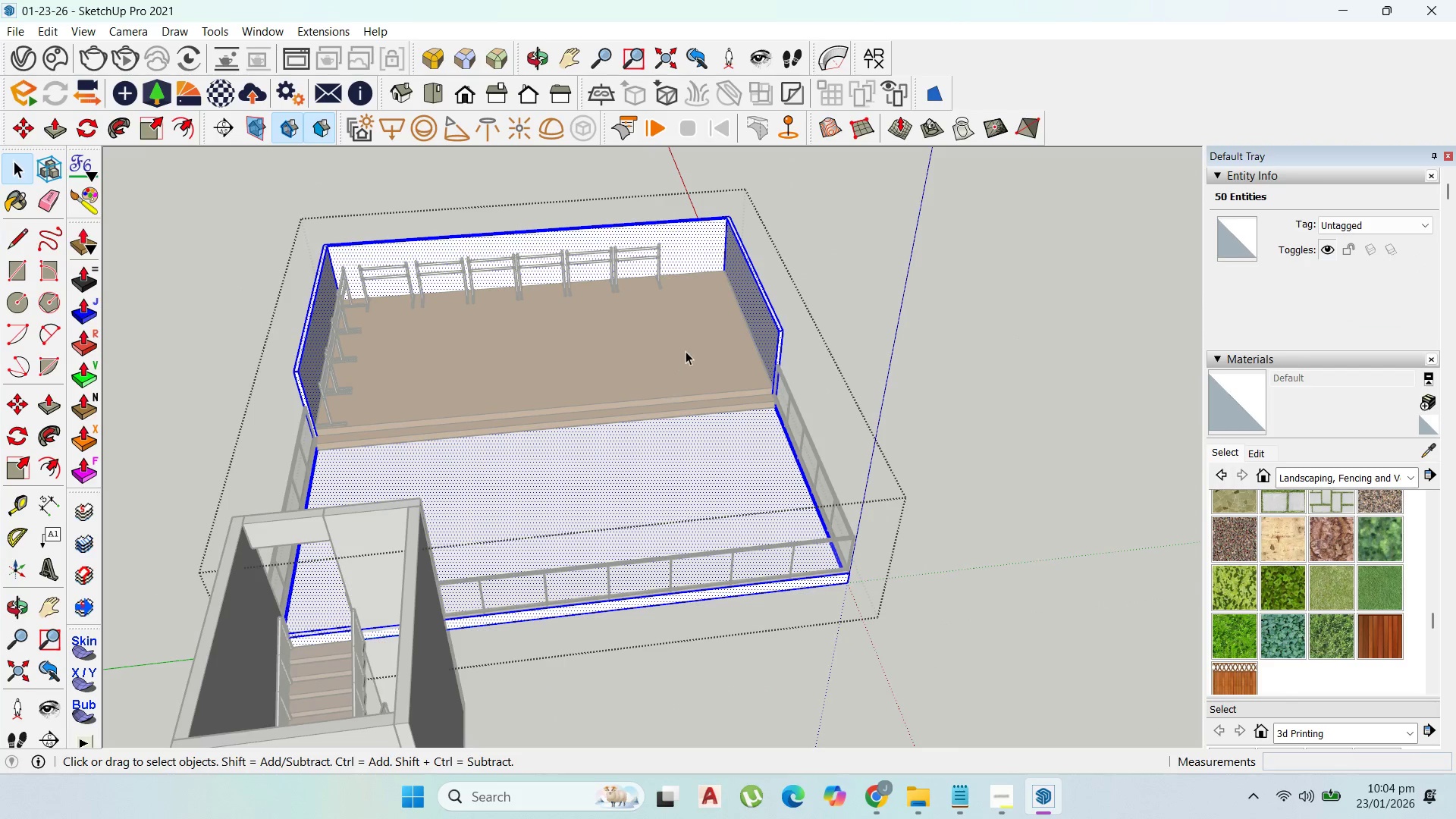 
scroll: coordinate [290, 363], scroll_direction: up, amount: 13.0
 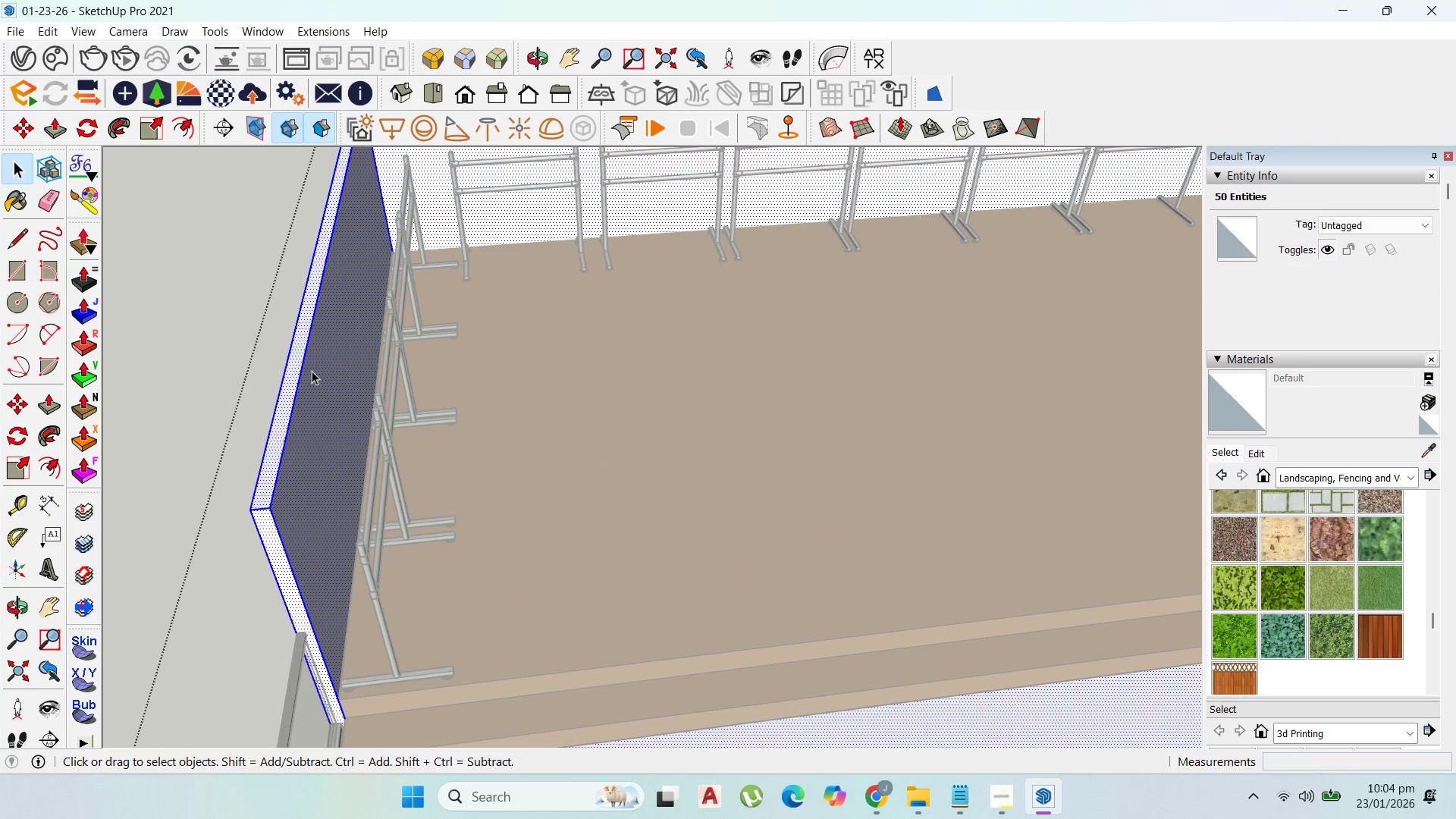 
double_click([312, 371])
 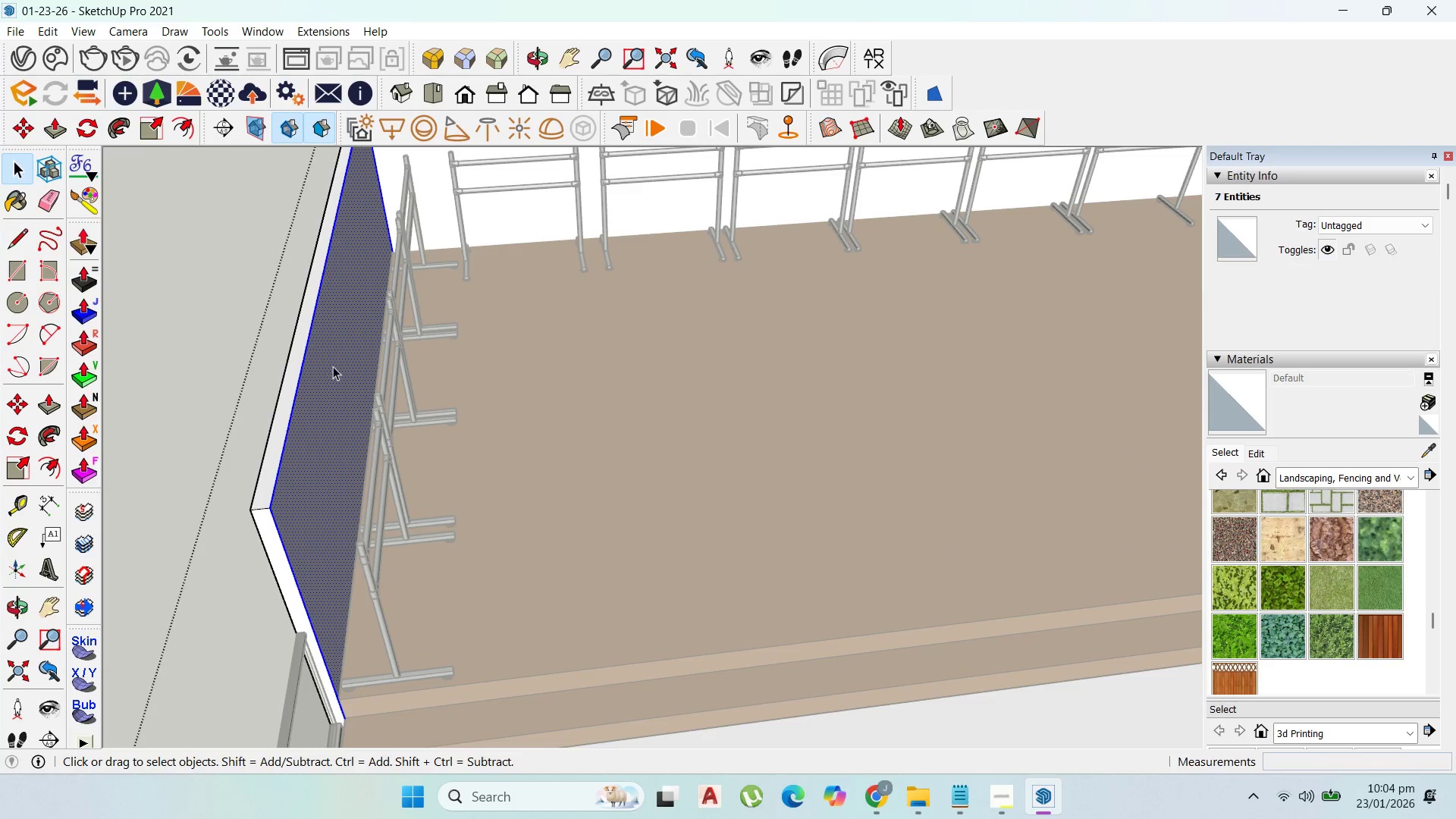 
hold_key(key=ShiftLeft, duration=1.5)
 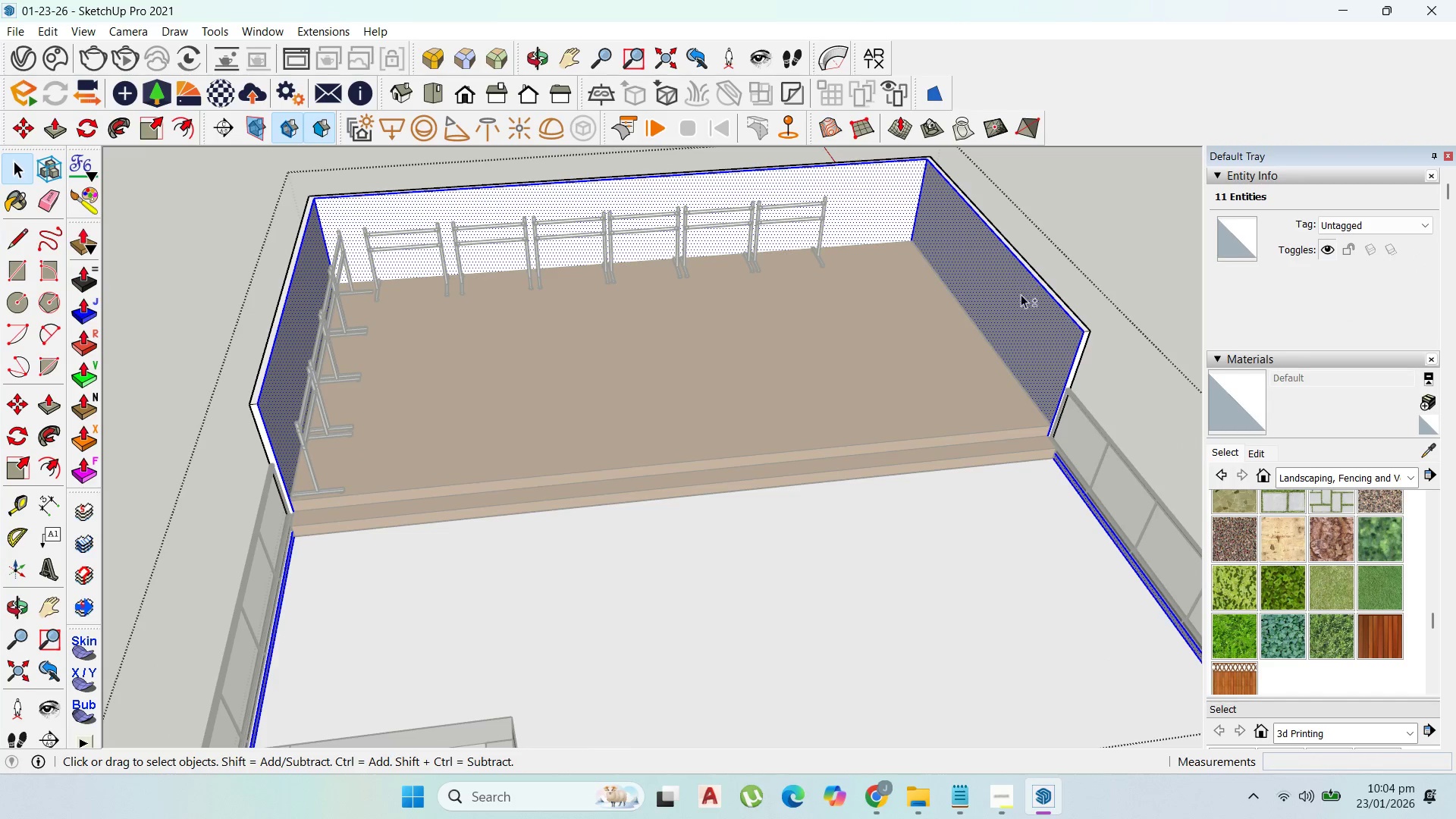 
scroll: coordinate [347, 364], scroll_direction: down, amount: 4.0
 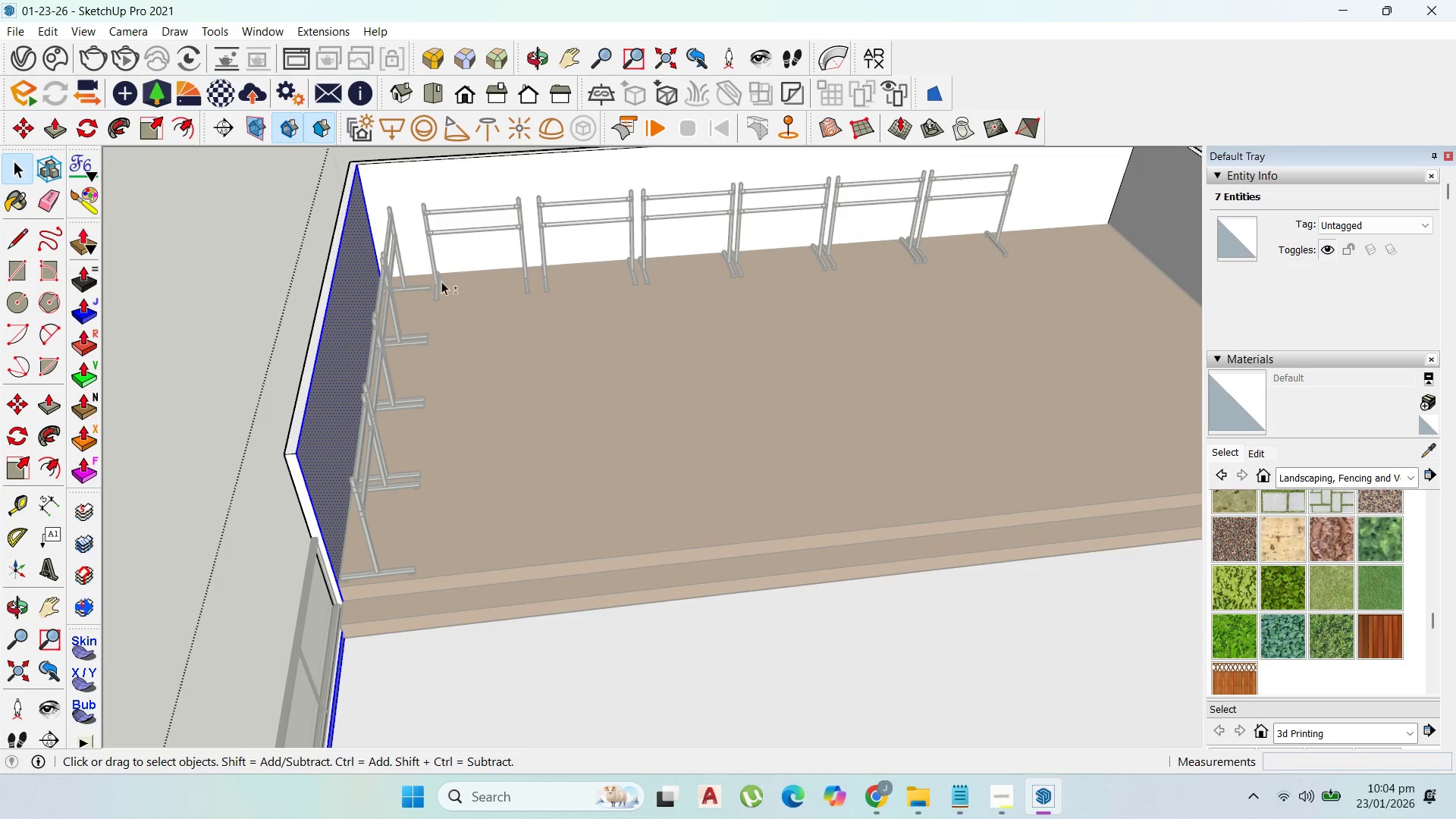 
double_click([482, 193])
 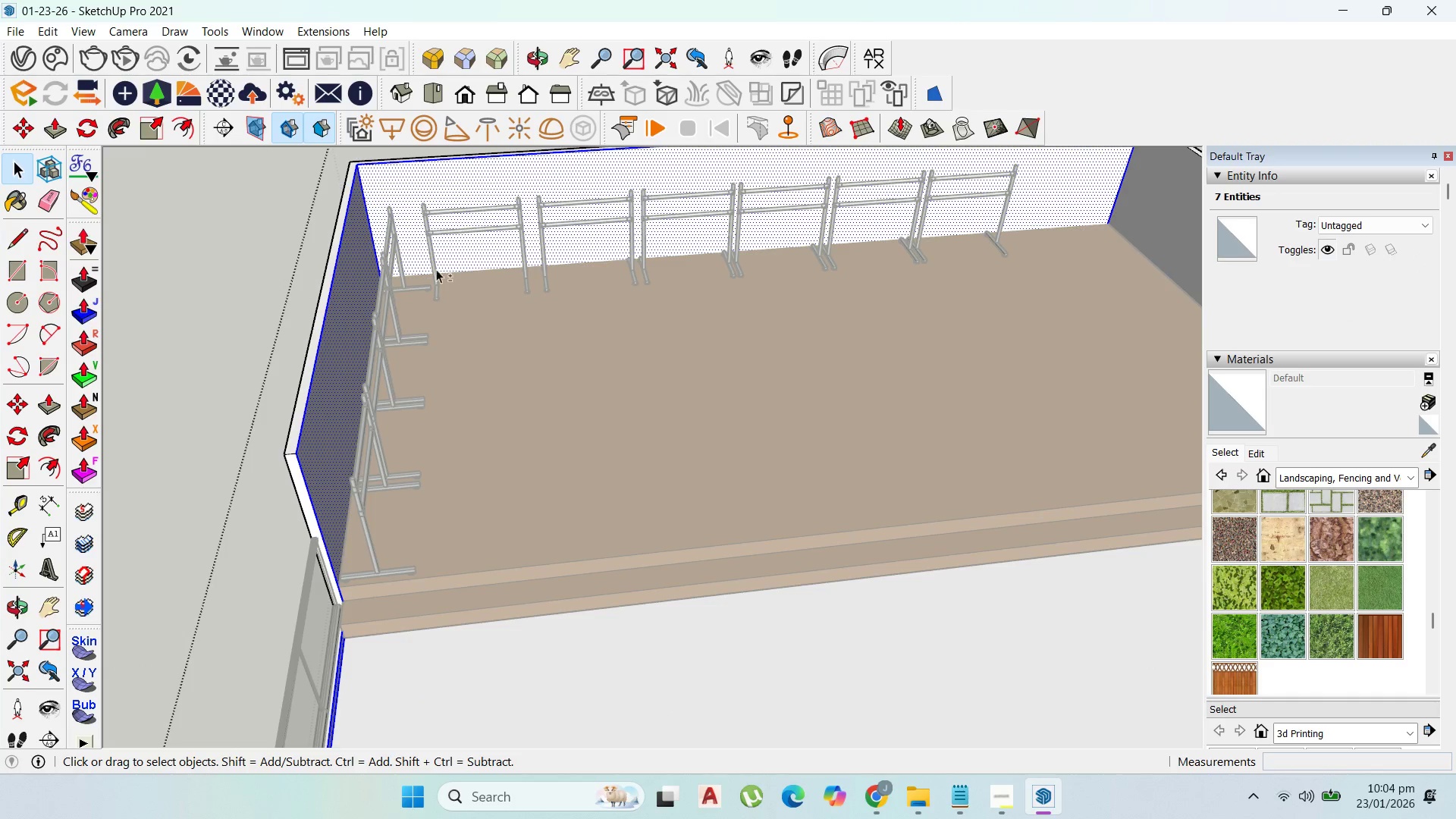 
scroll: coordinate [418, 300], scroll_direction: down, amount: 5.0
 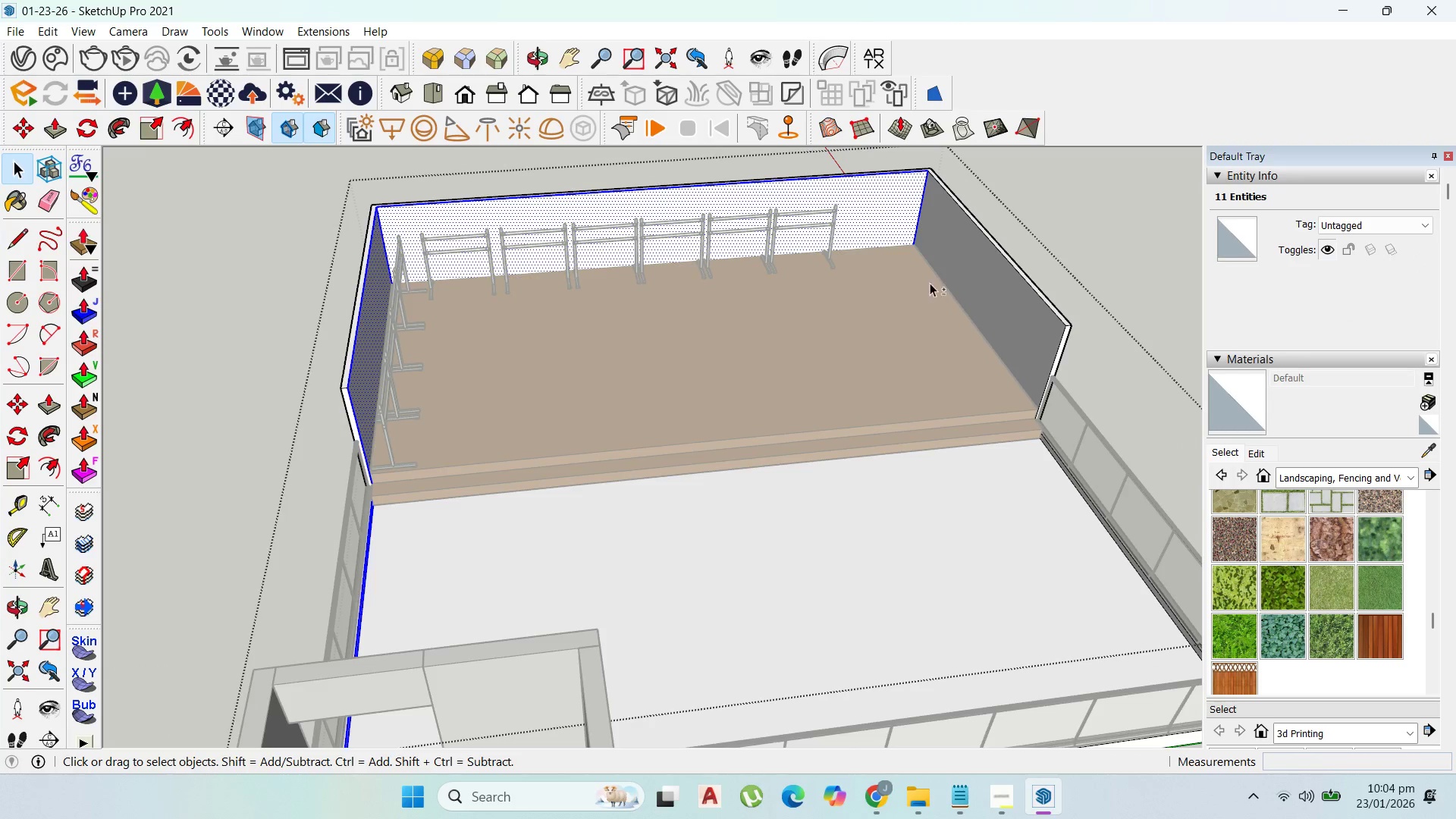 
hold_key(key=ShiftLeft, duration=1.5)
left_click([1018, 283])
 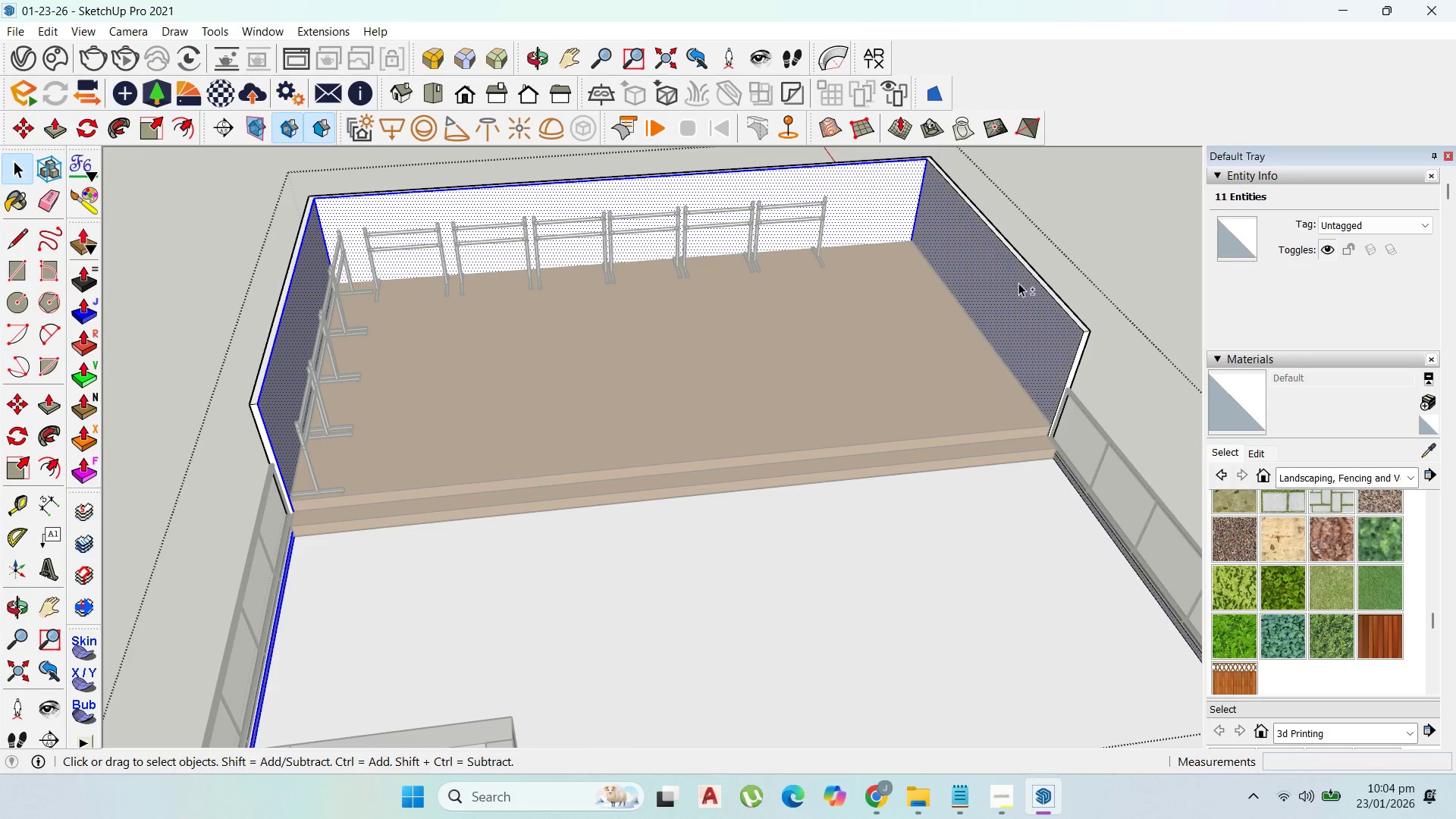 
double_click([1018, 283])
 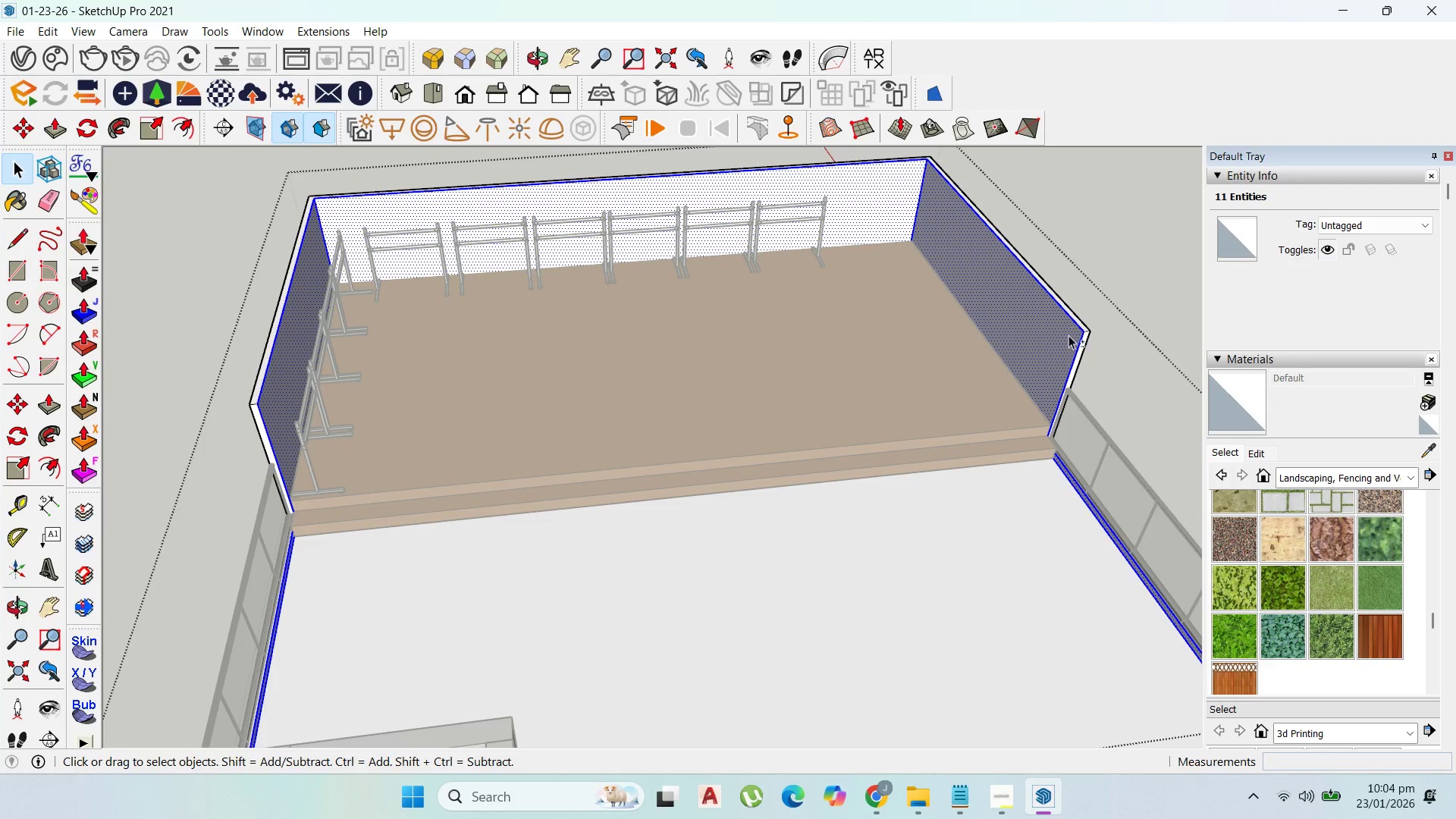 
scroll: coordinate [1077, 355], scroll_direction: up, amount: 4.0
 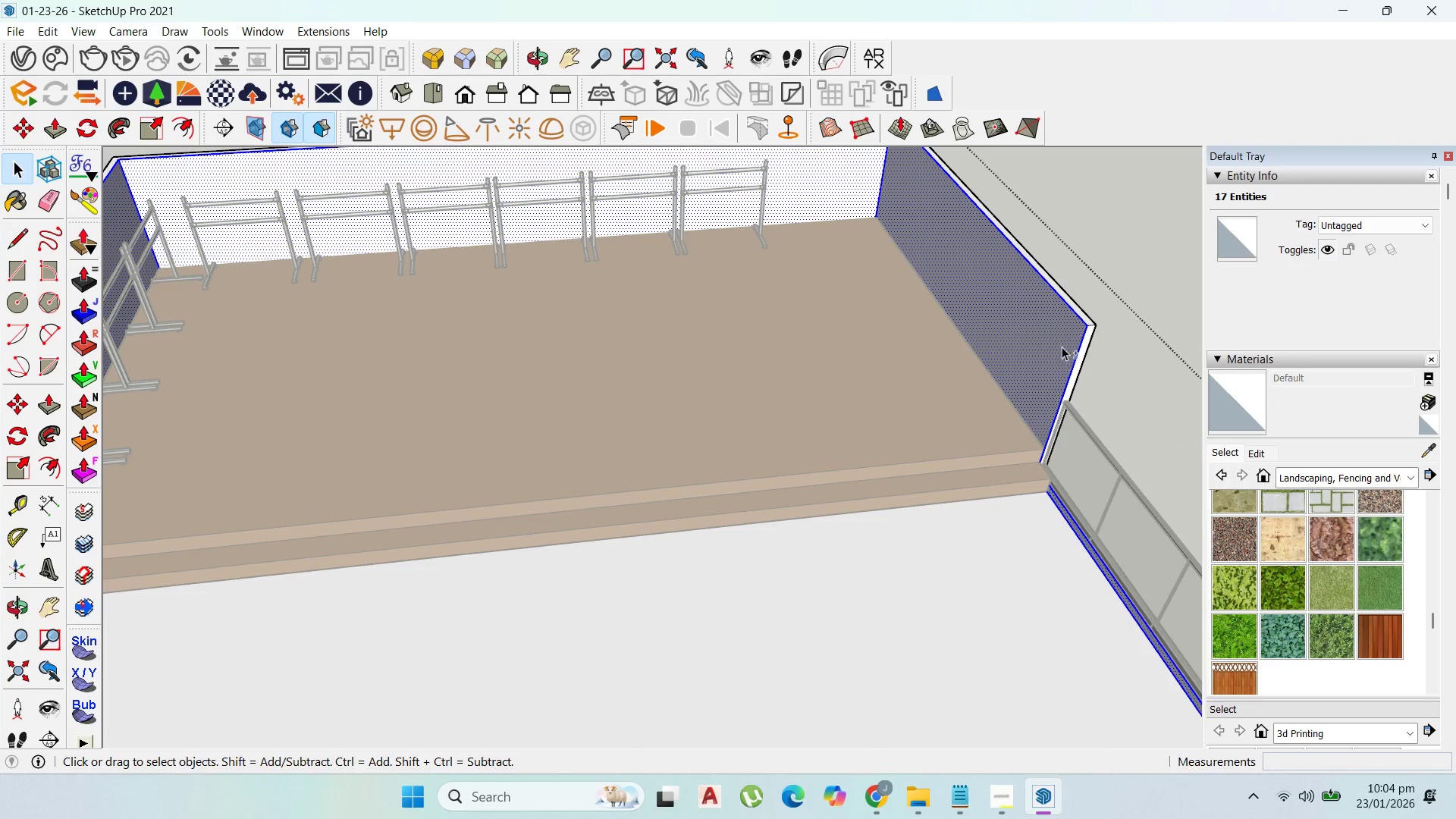 
left_click([1061, 347])
 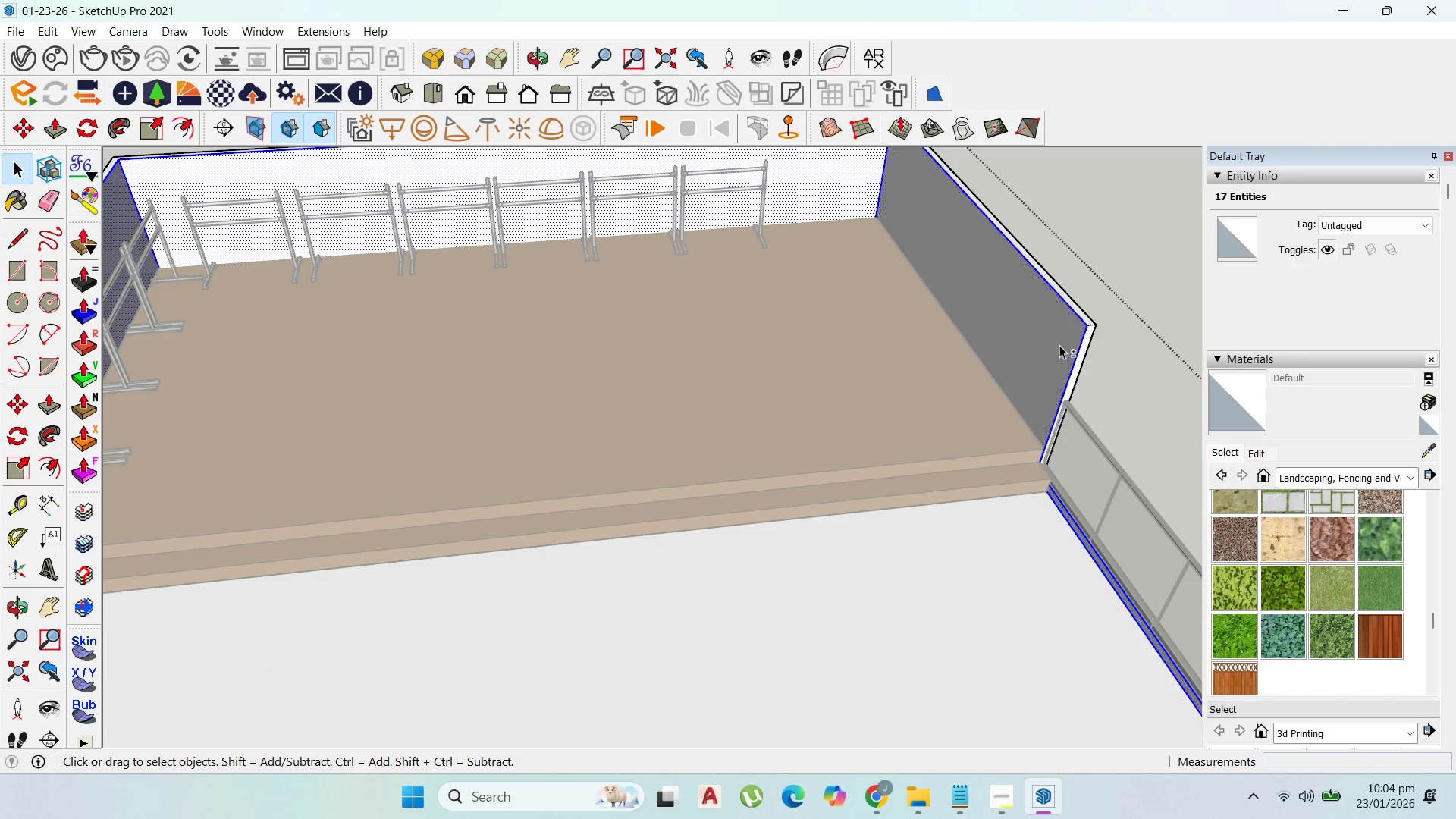 
hold_key(key=ShiftLeft, duration=1.24)
double_click([1059, 345])
 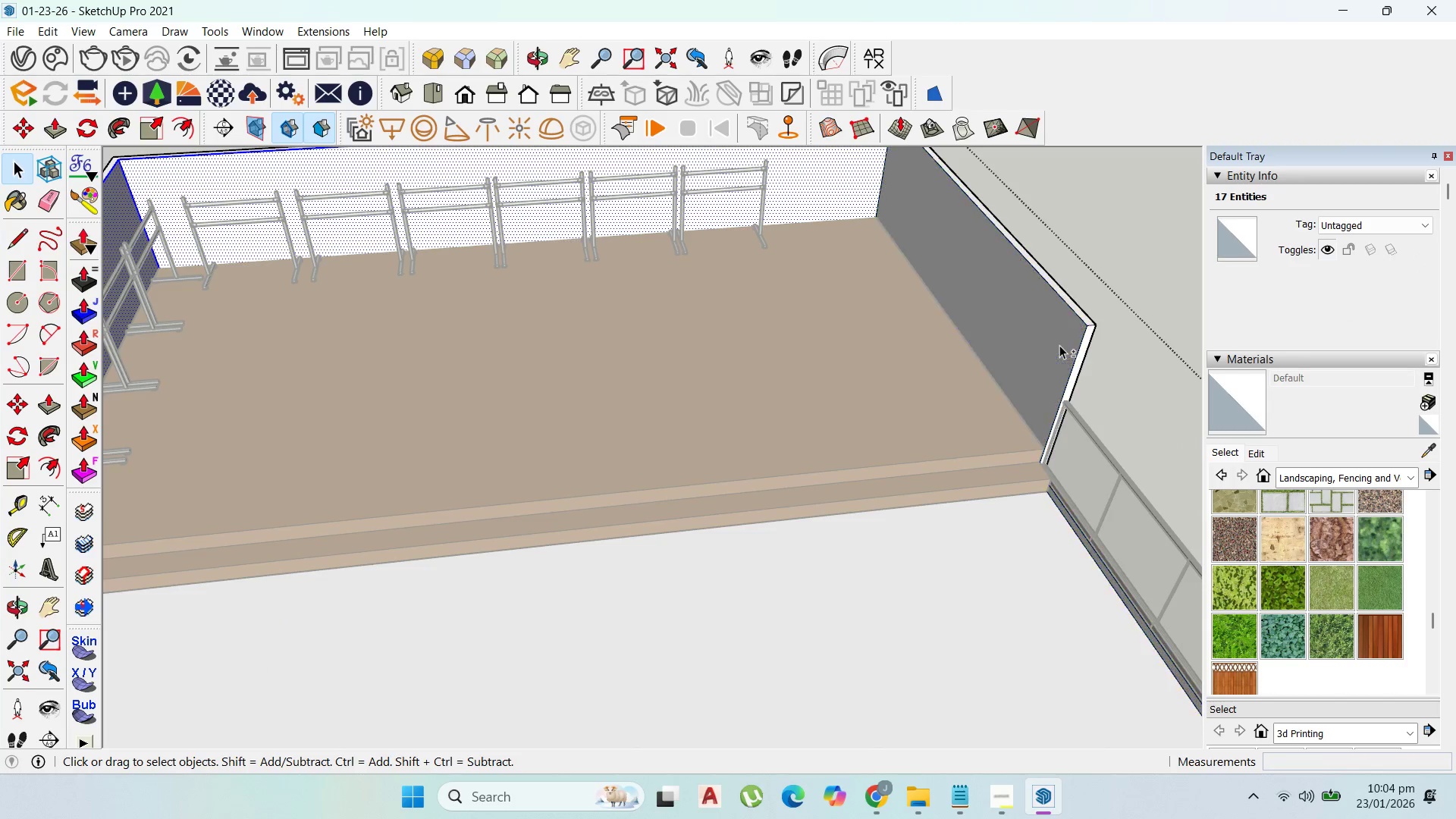 
left_click([1059, 345])
 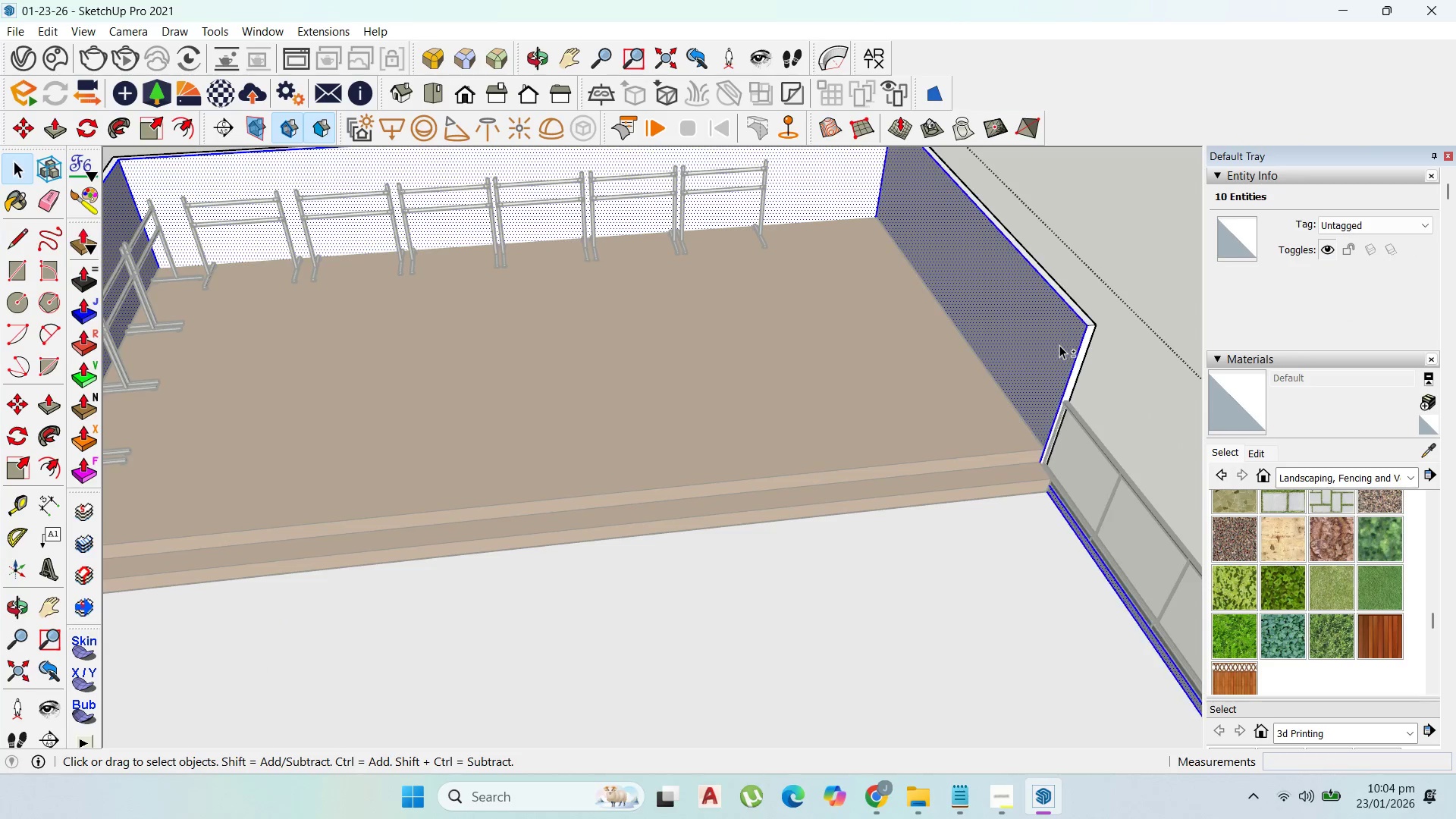 
double_click([1059, 345])
 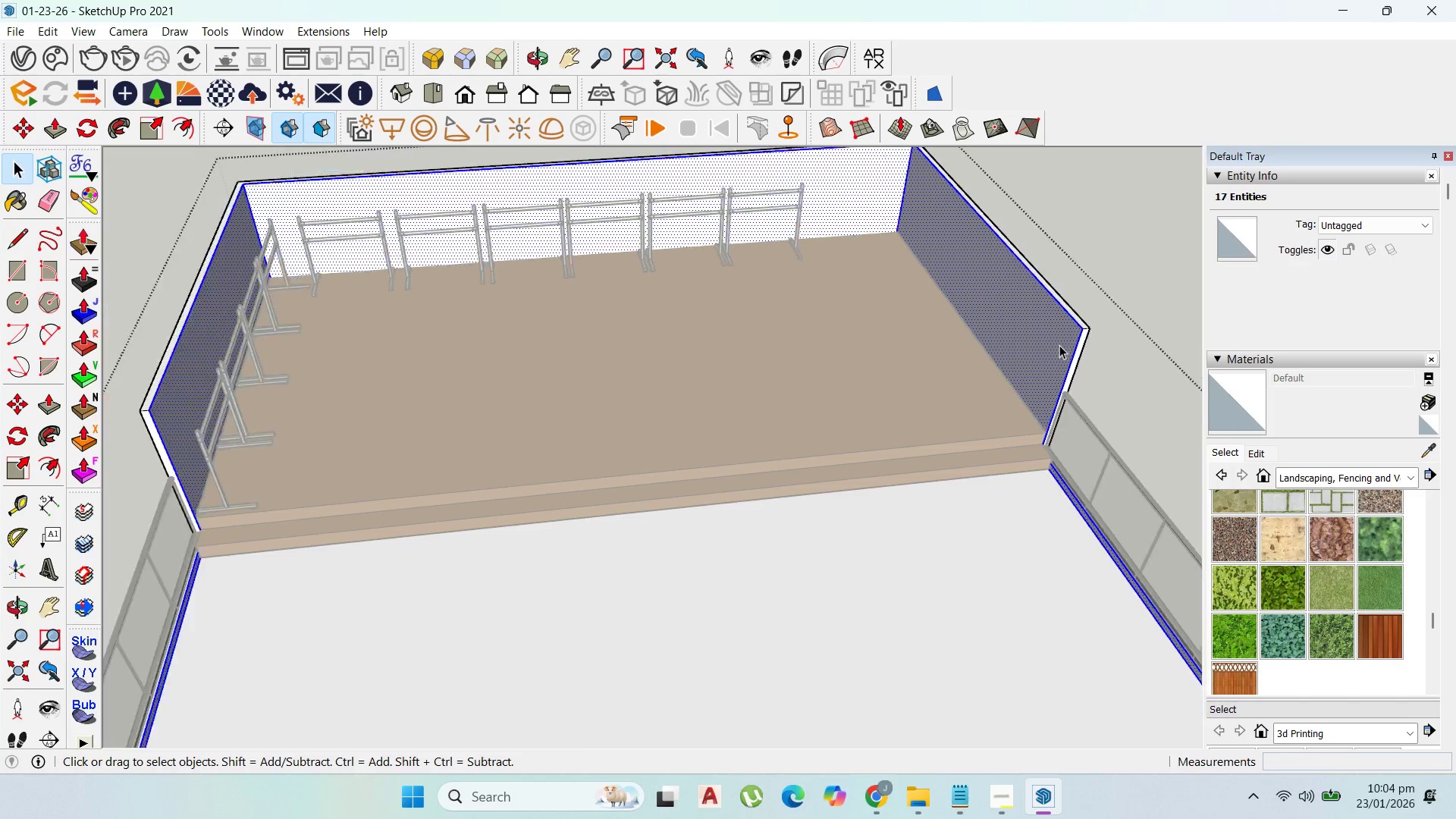 
key(Escape)
 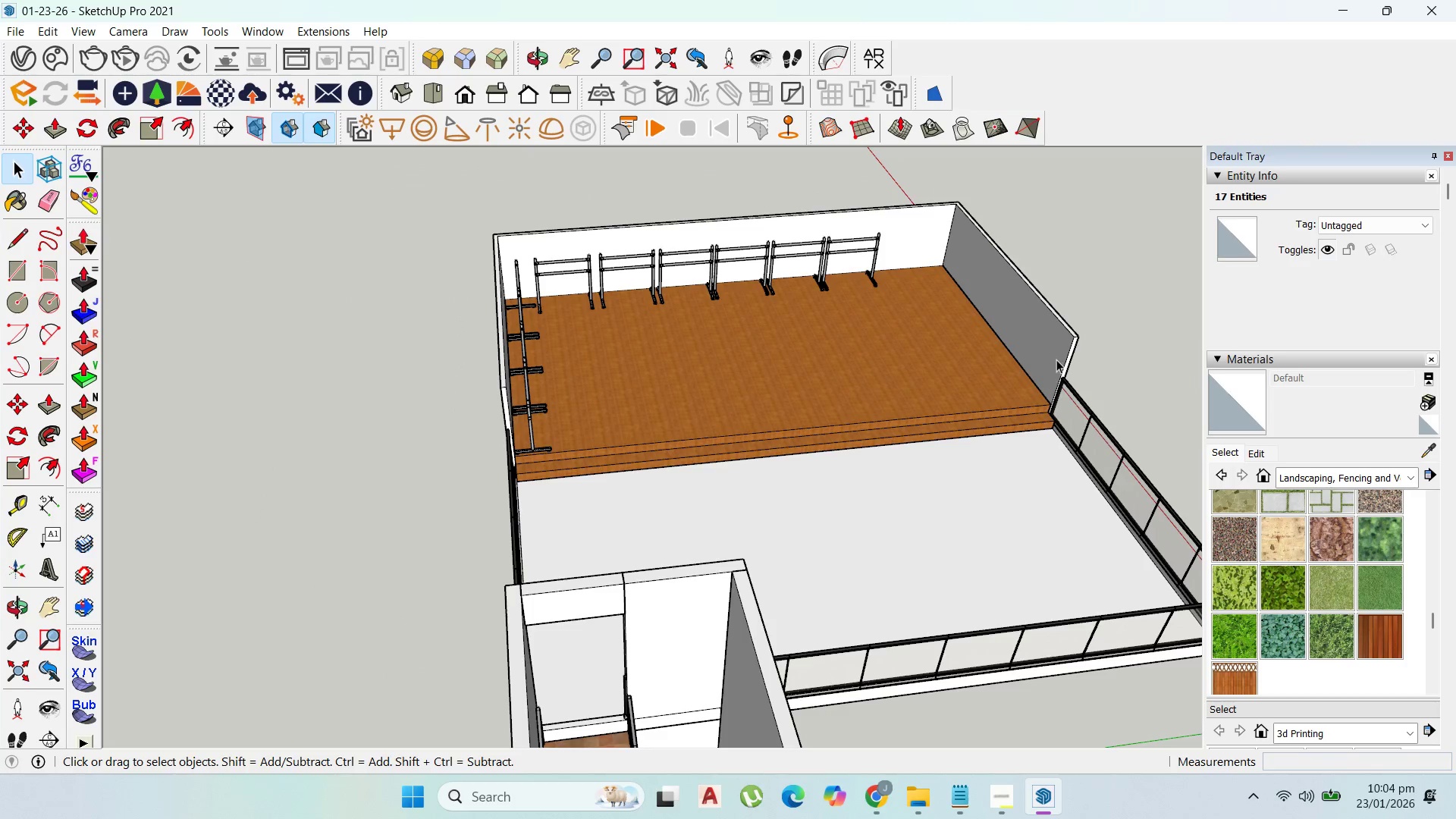 
key(Escape)
 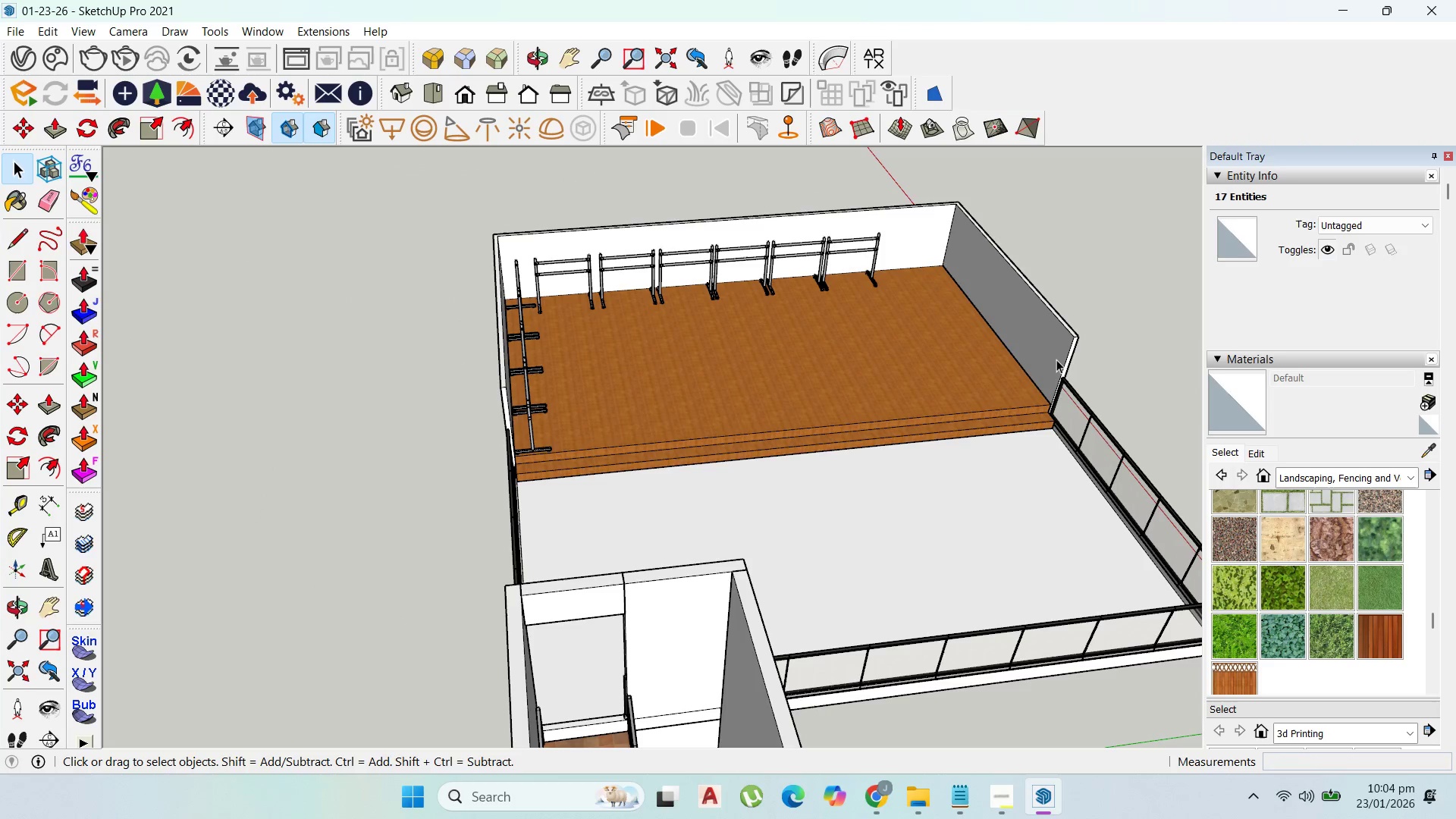 
key(Escape)
 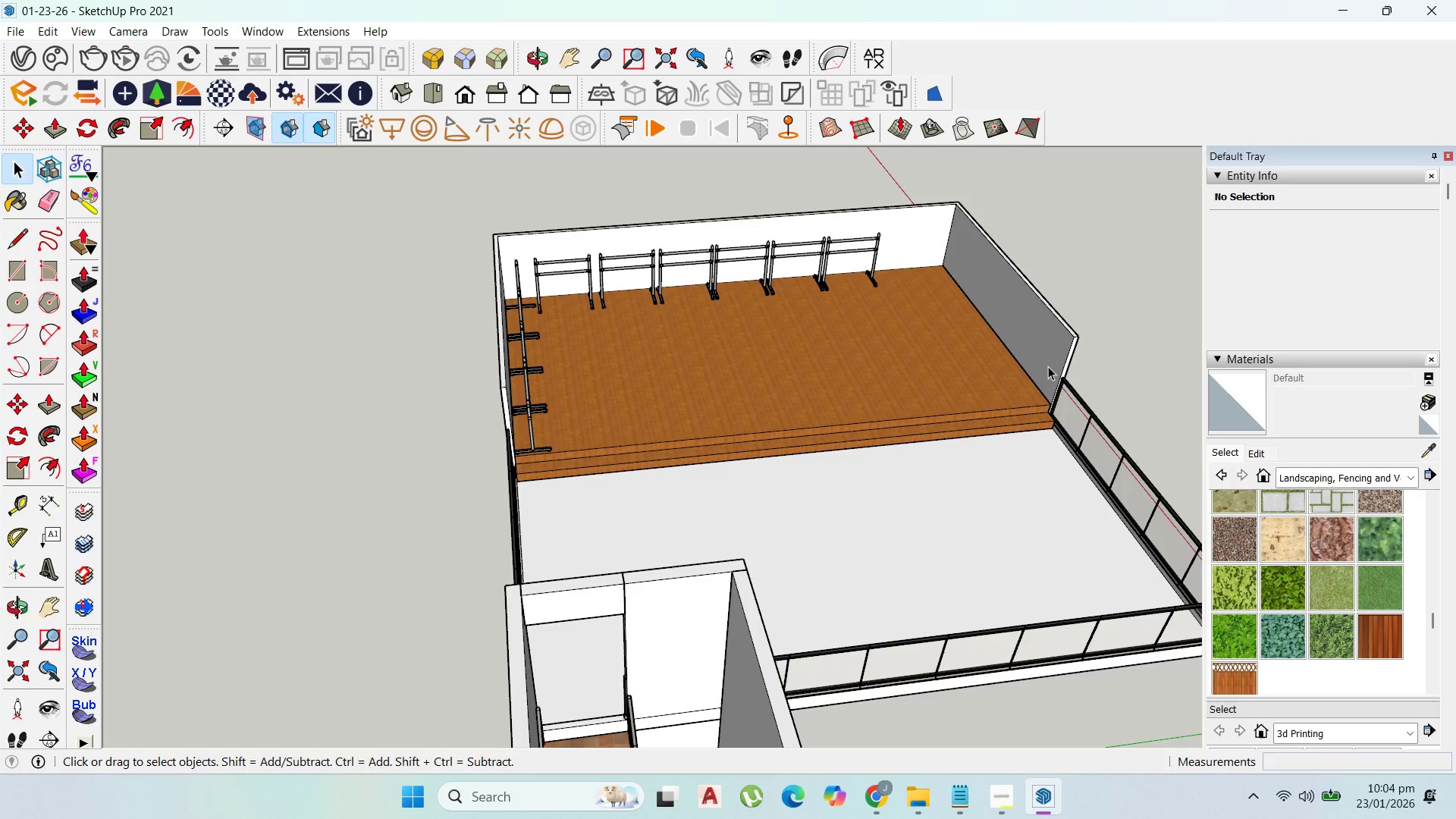 
key(Escape)
 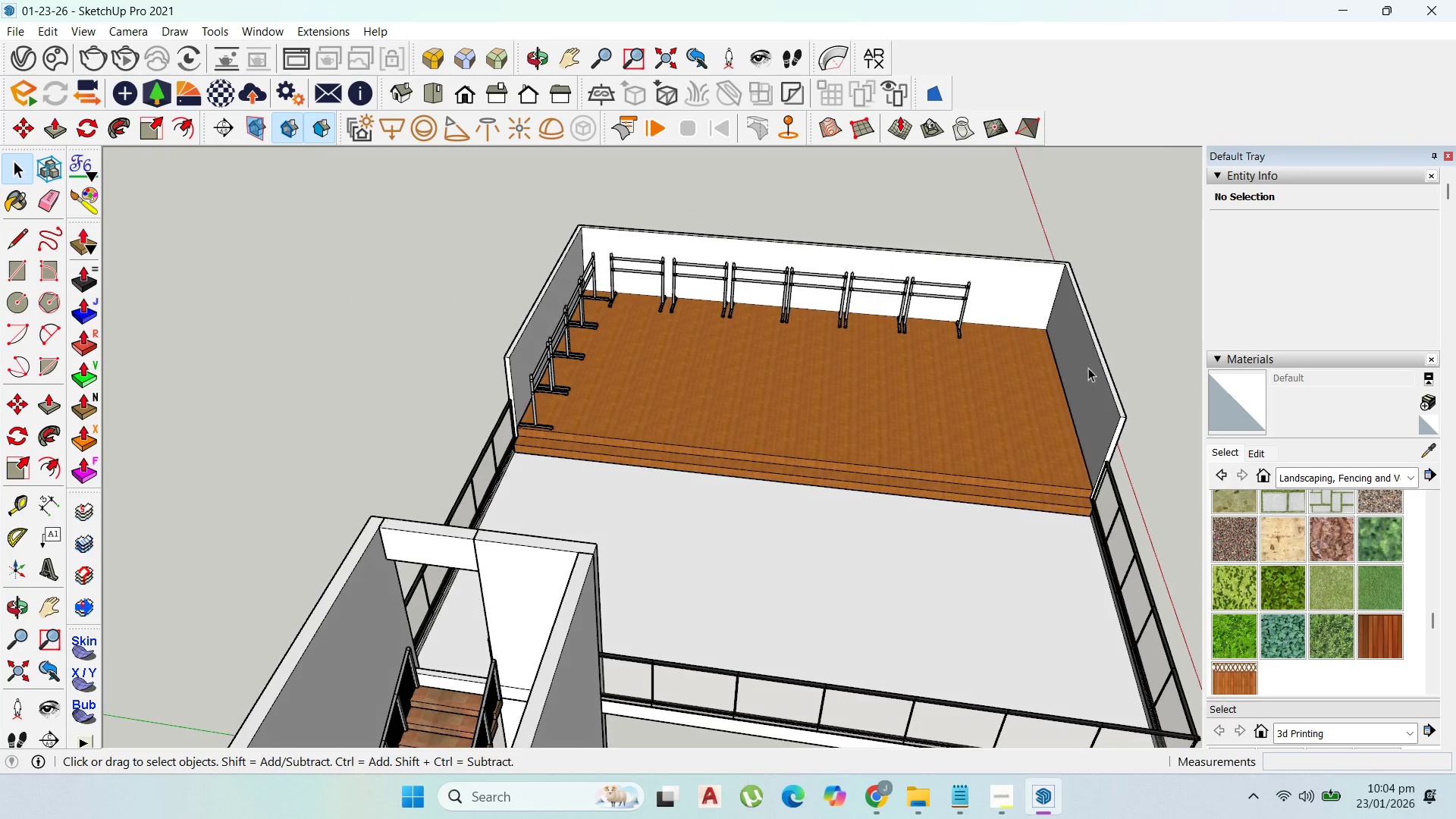 
scroll: coordinate [1059, 355], scroll_direction: down, amount: 7.0
 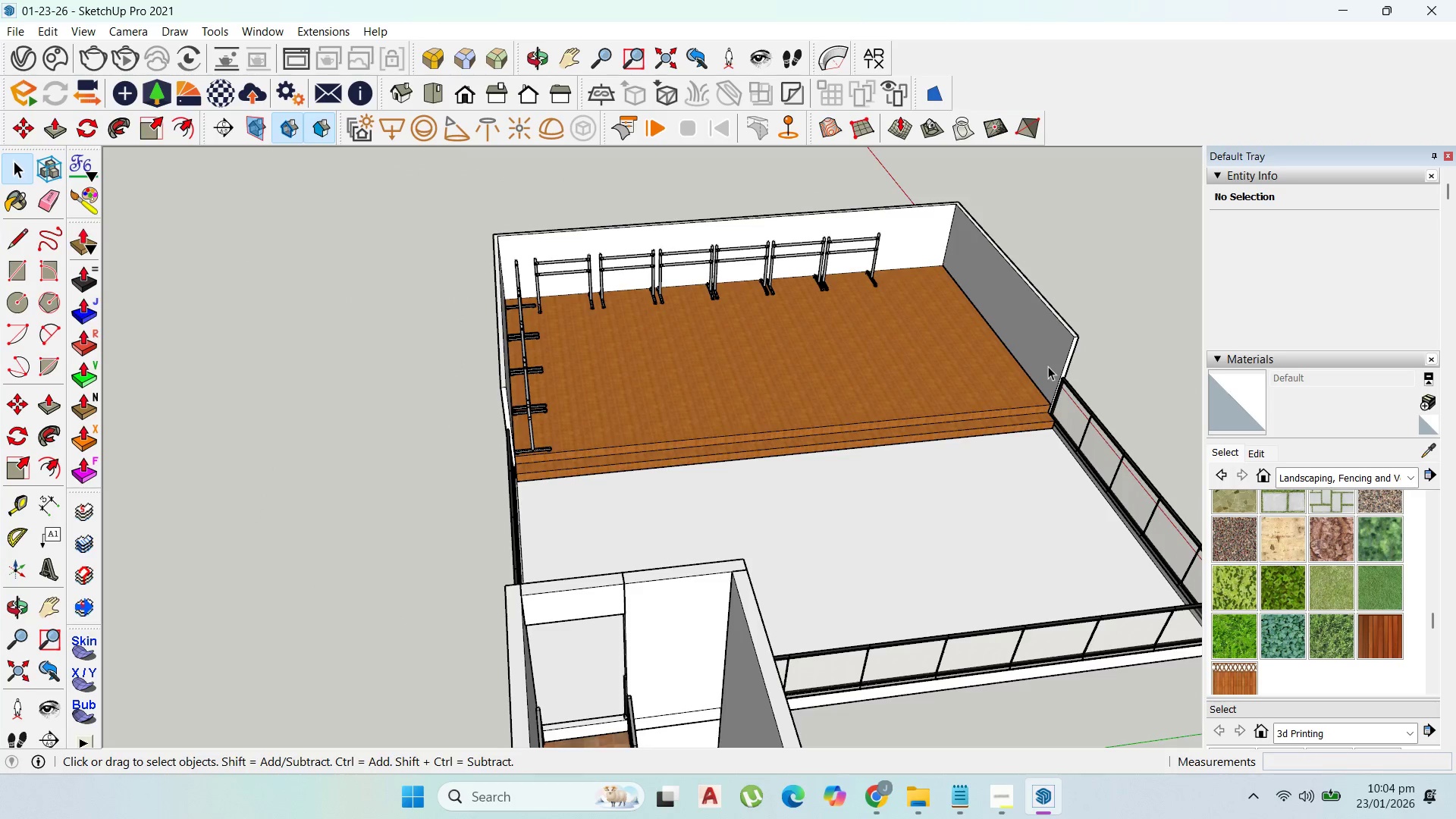 
double_click([1118, 403])
 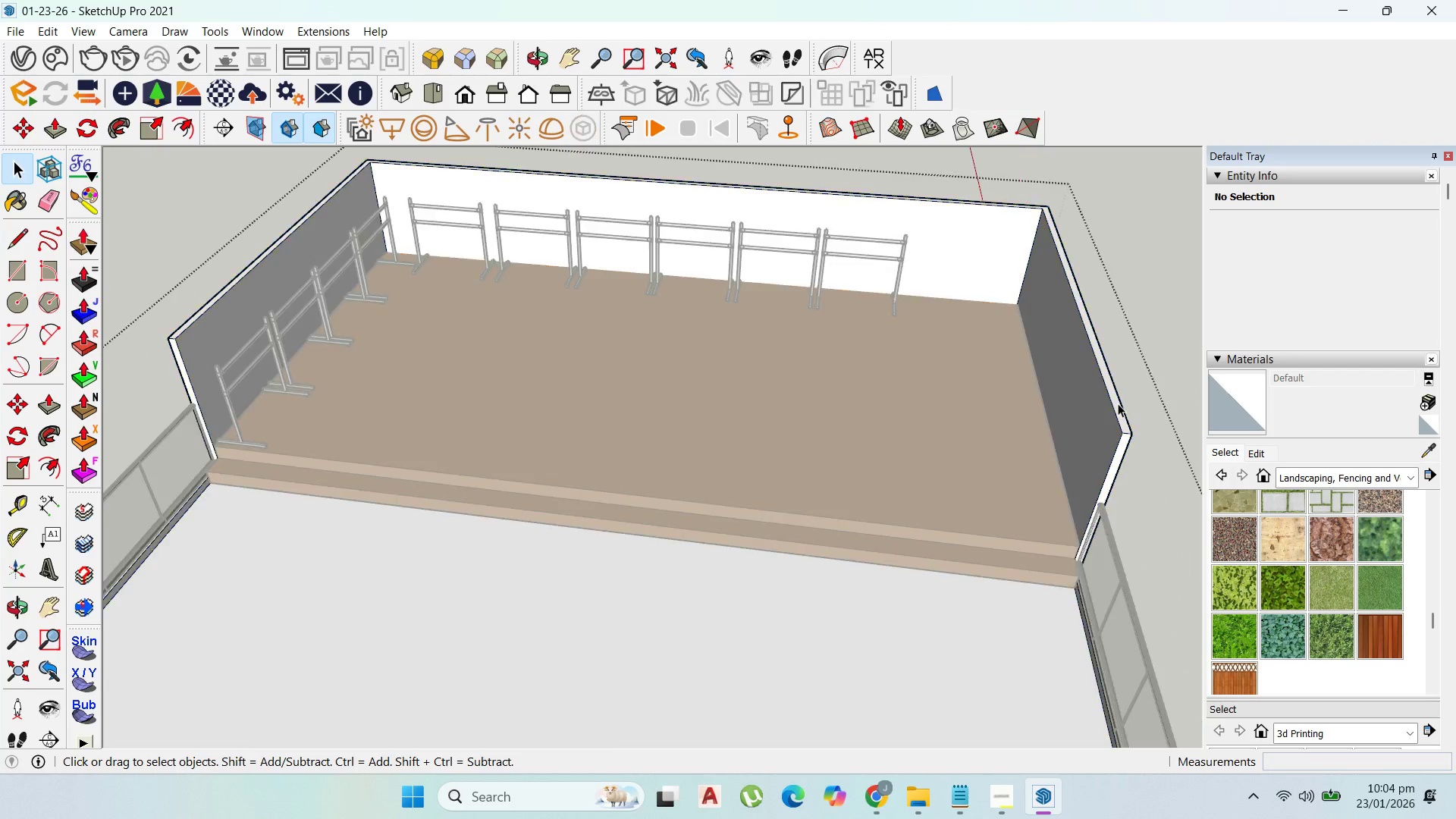 
scroll: coordinate [1120, 395], scroll_direction: up, amount: 5.0
 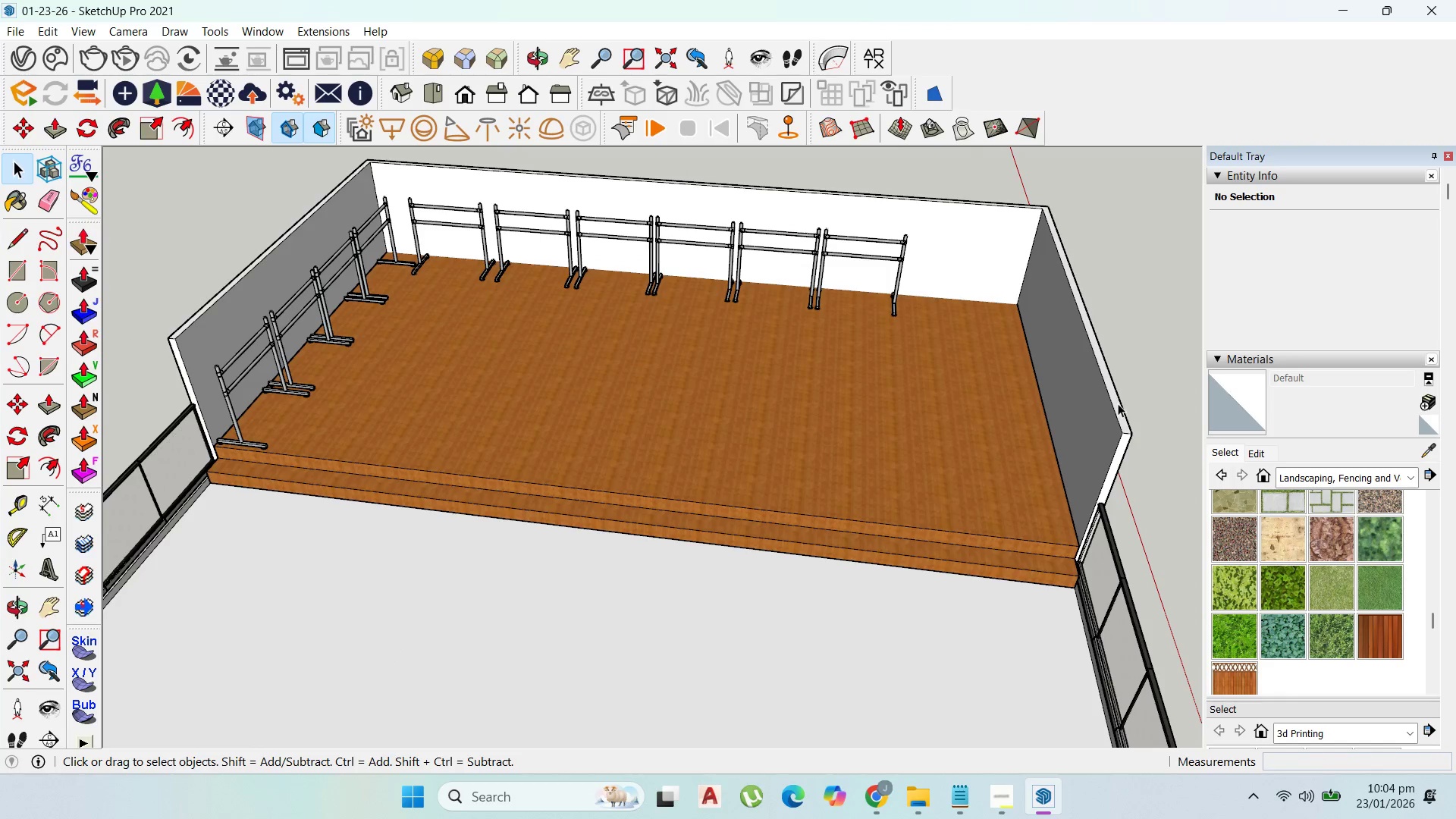 
triple_click([1118, 403])
 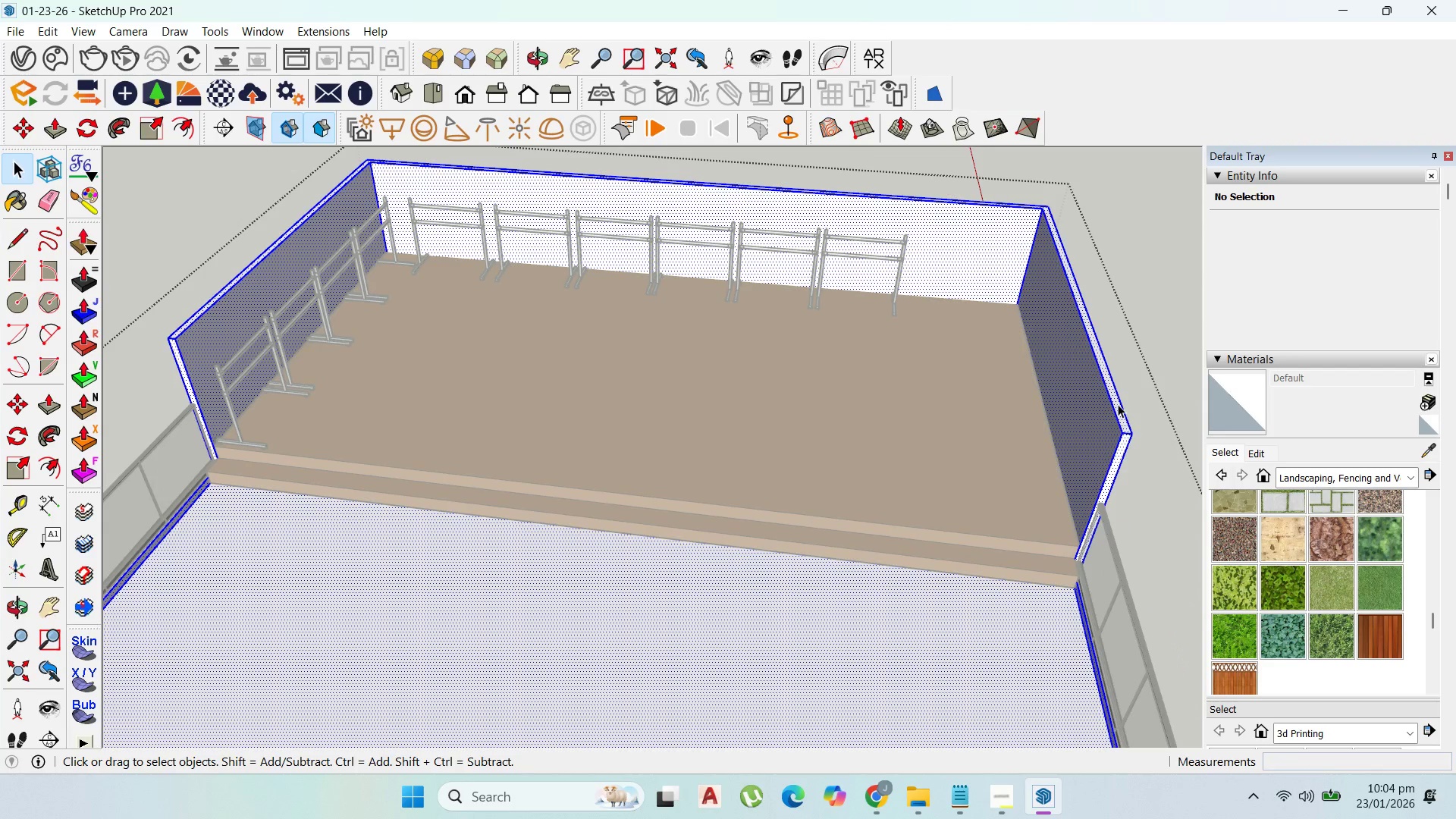 
triple_click([1118, 404])
 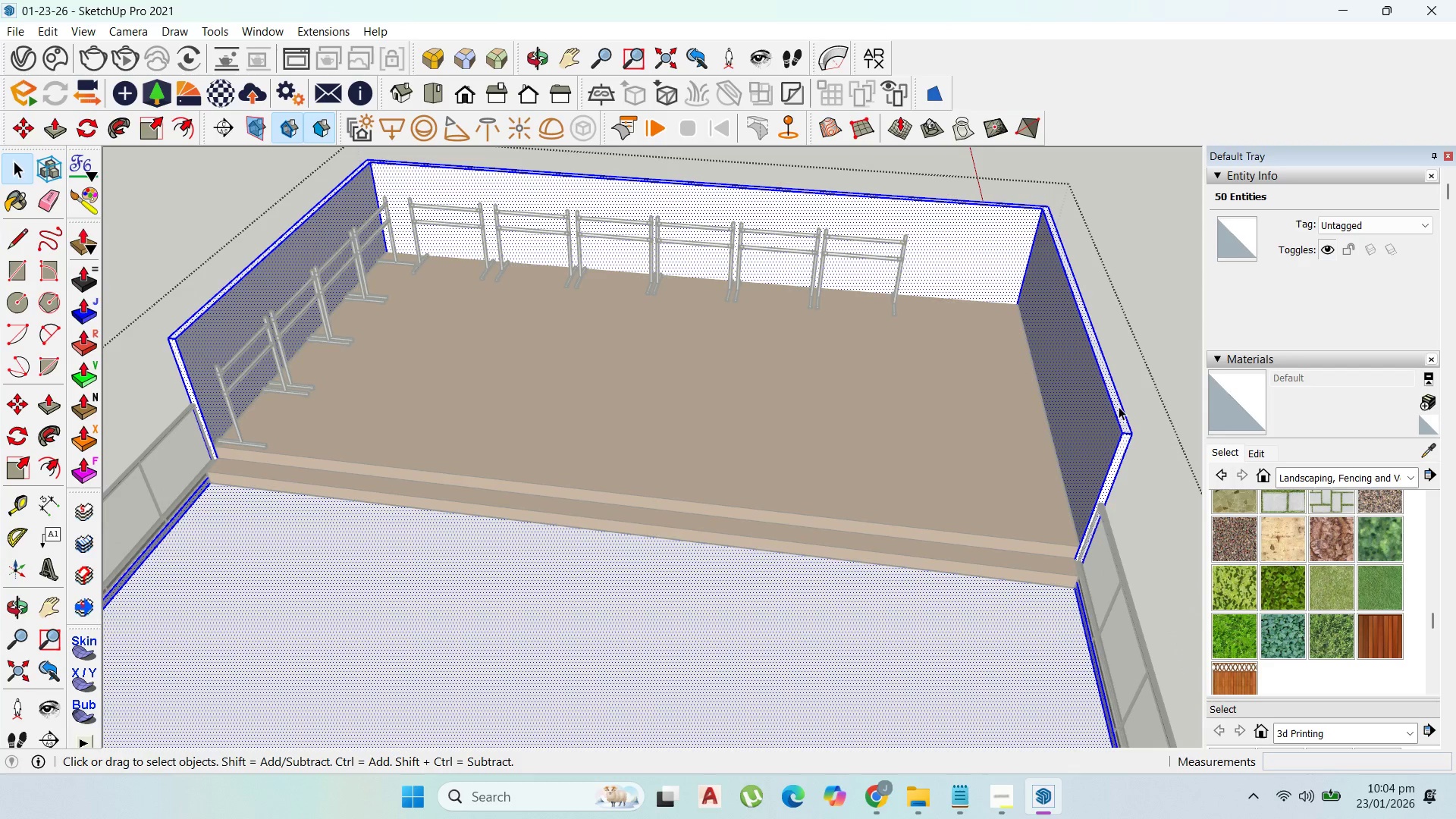 
key(P)
 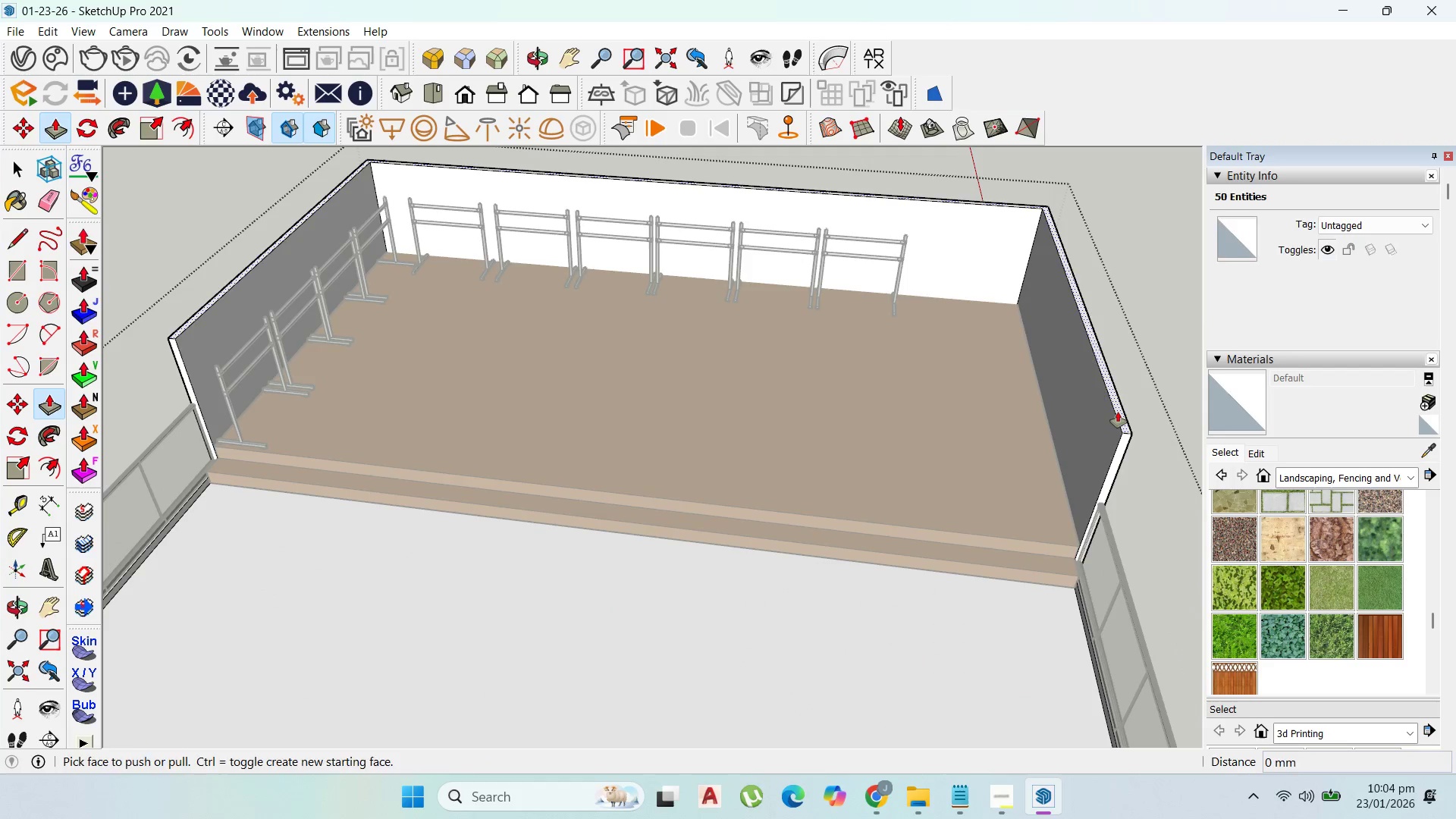 
left_click([1118, 412])
 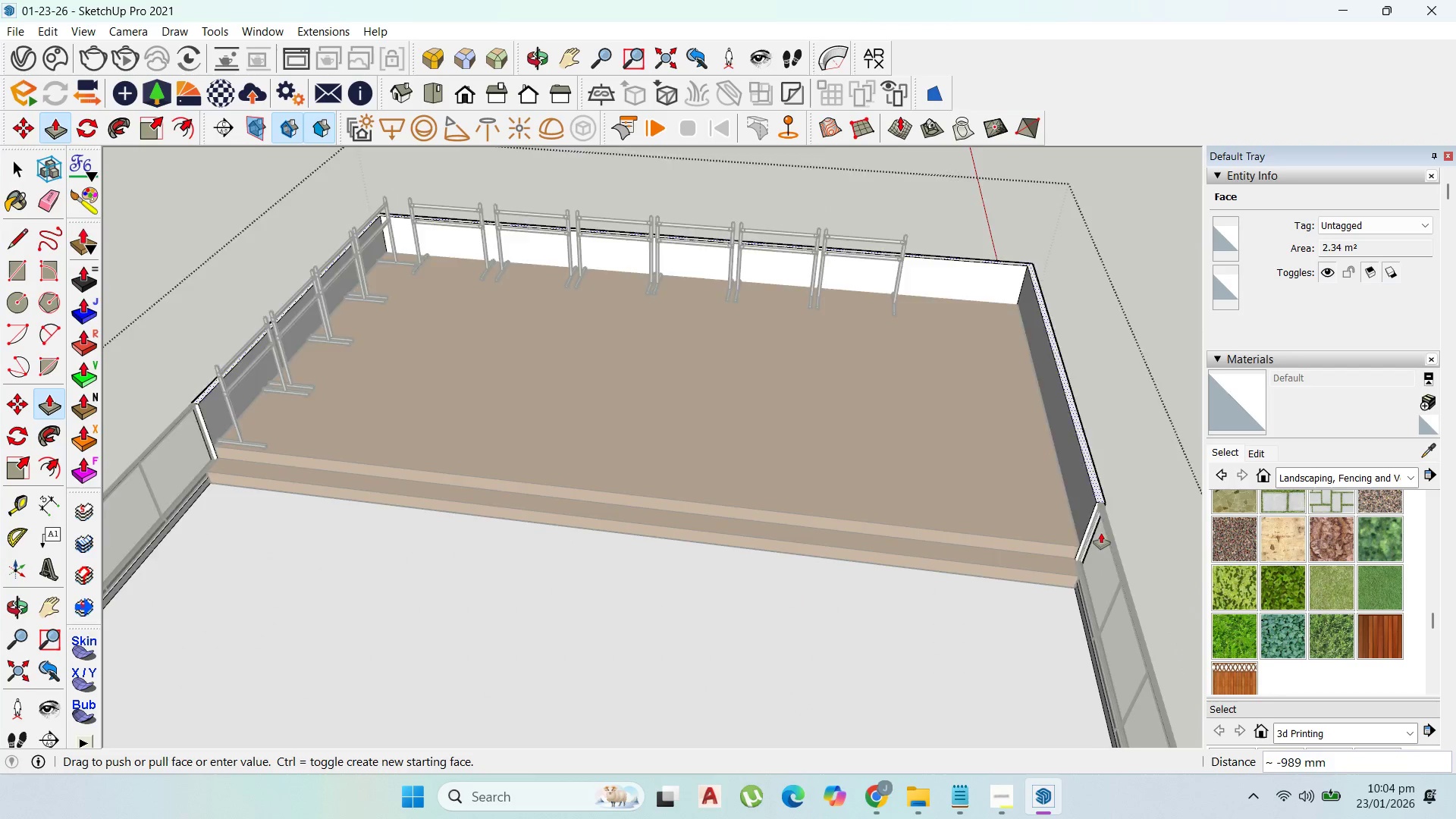 
scroll: coordinate [1081, 618], scroll_direction: up, amount: 5.0
 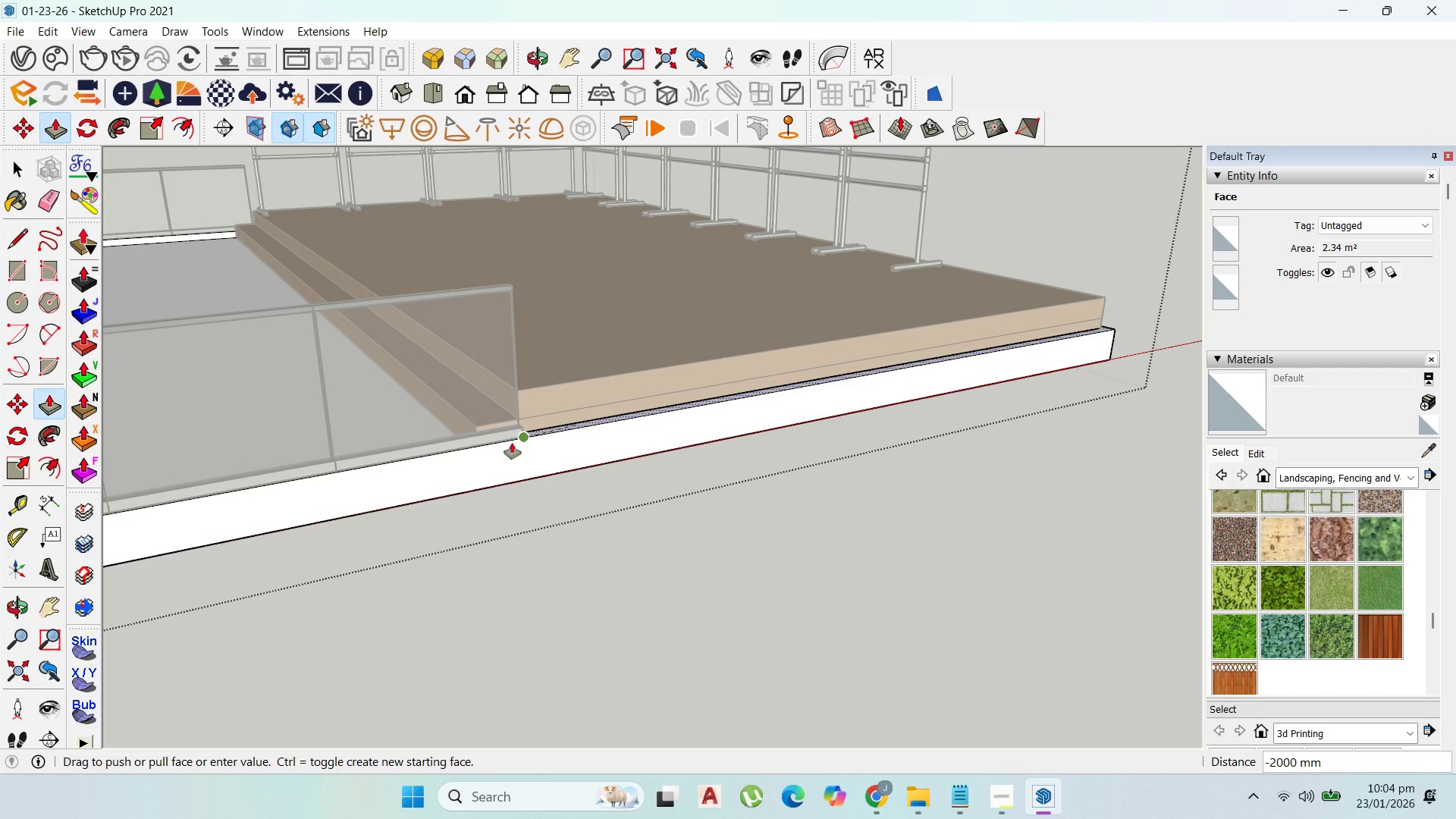 
left_click([515, 447])
 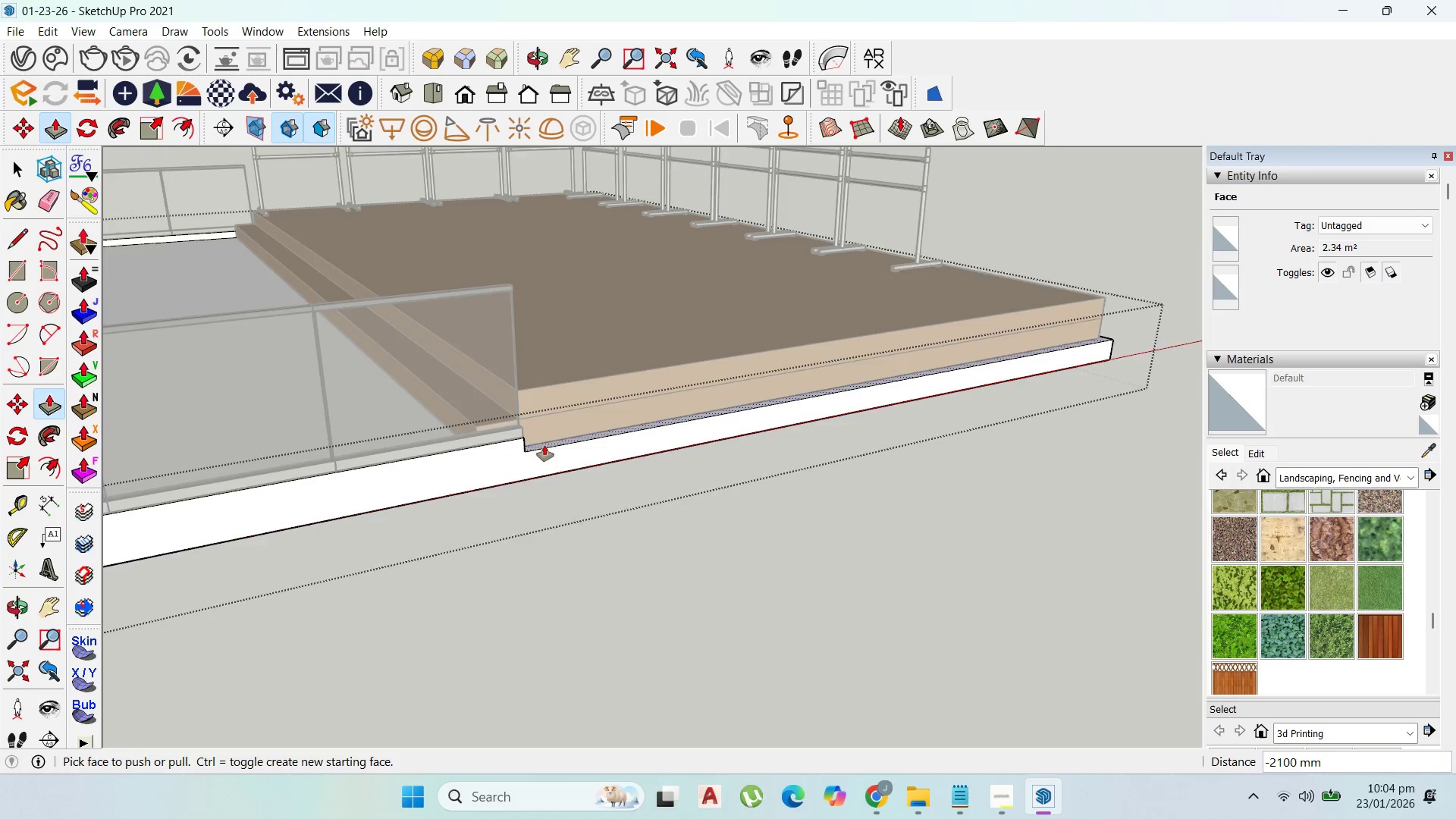 
left_click_drag(start_coordinate=[548, 443], to_coordinate=[518, 438])
 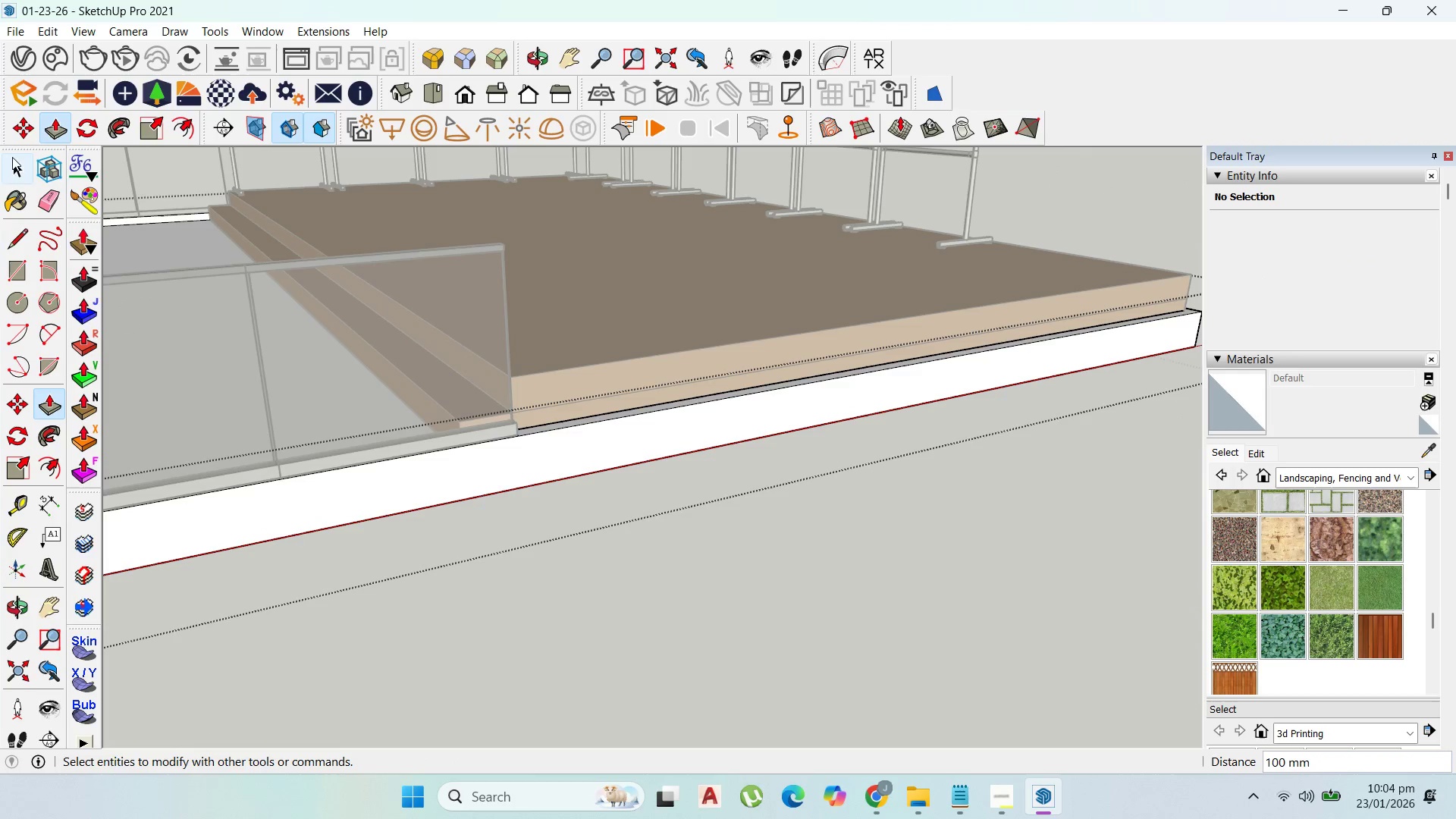 
scroll: coordinate [546, 447], scroll_direction: up, amount: 2.0
 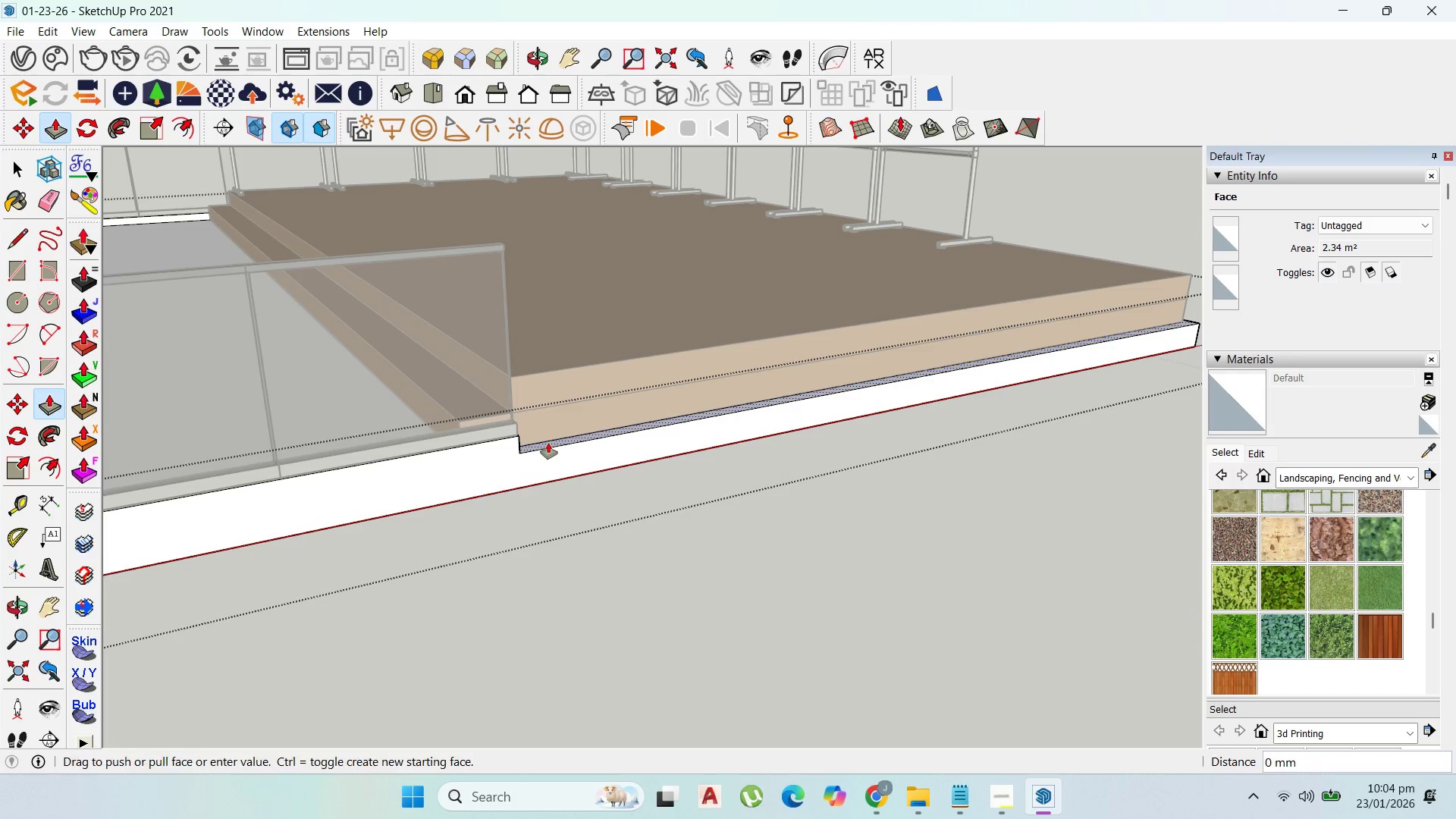 
left_click([17, 173])
 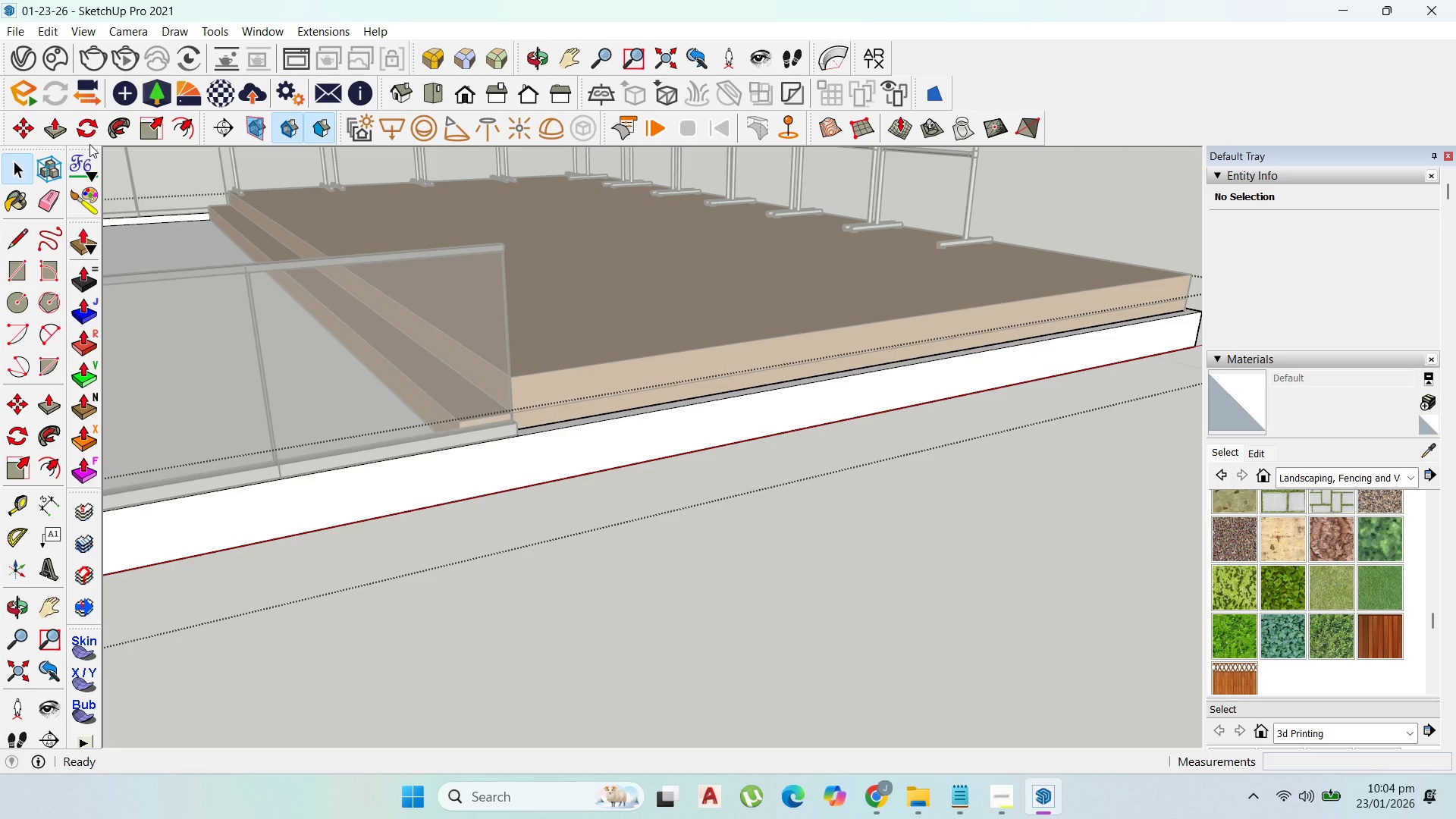 
wait(6.33)
 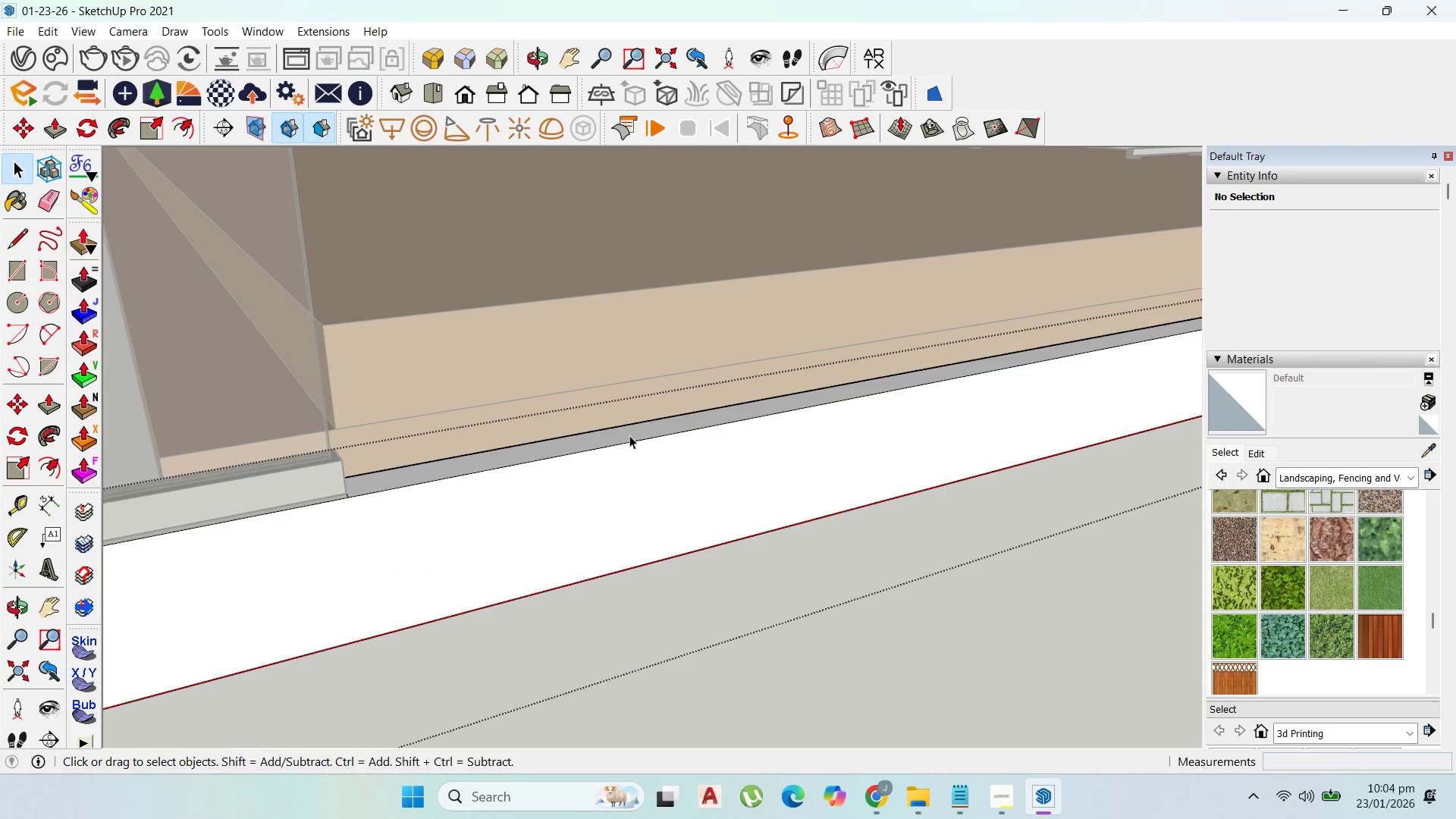 
left_click([629, 435])
 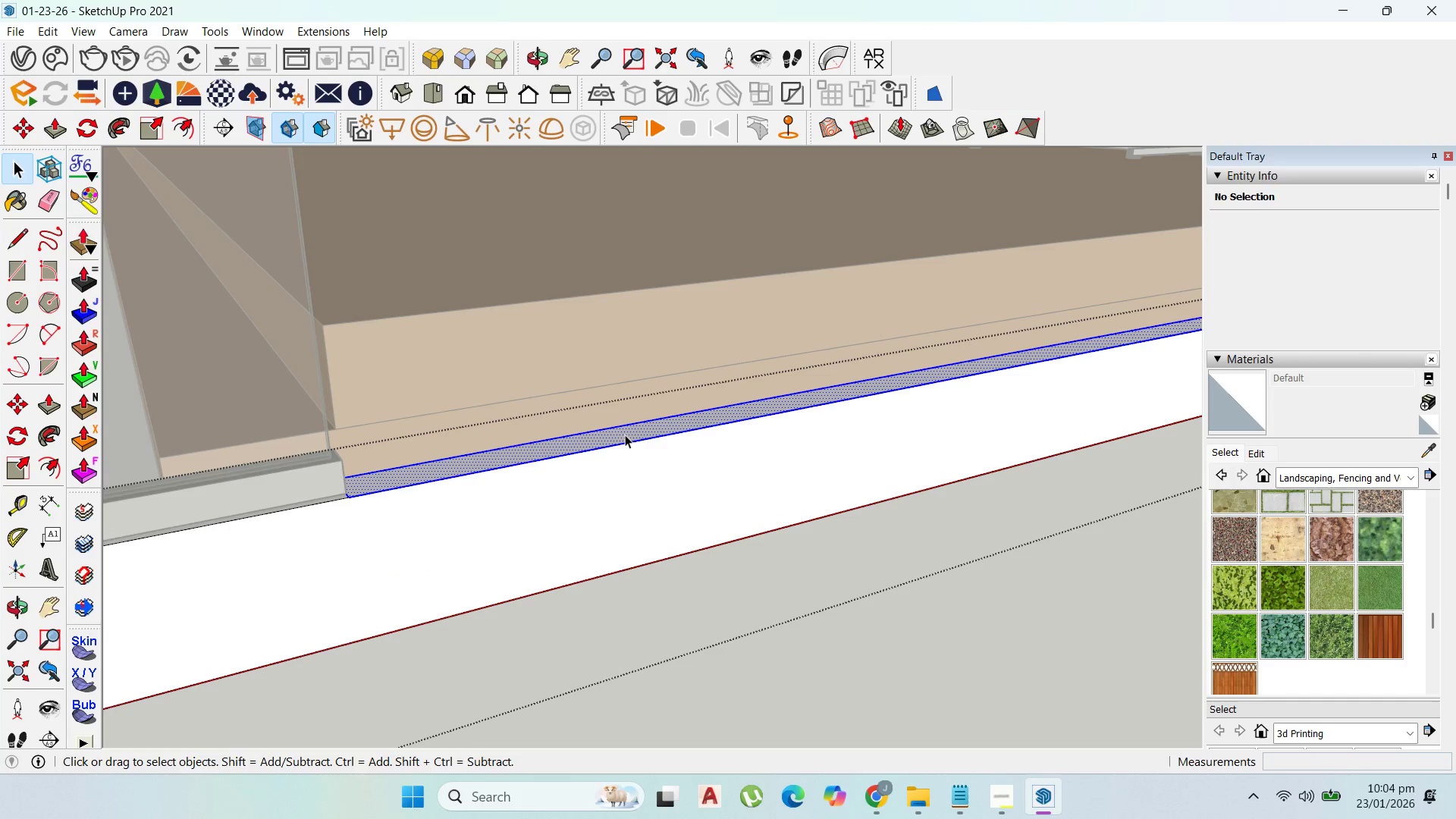 
scroll: coordinate [623, 429], scroll_direction: up, amount: 9.0
 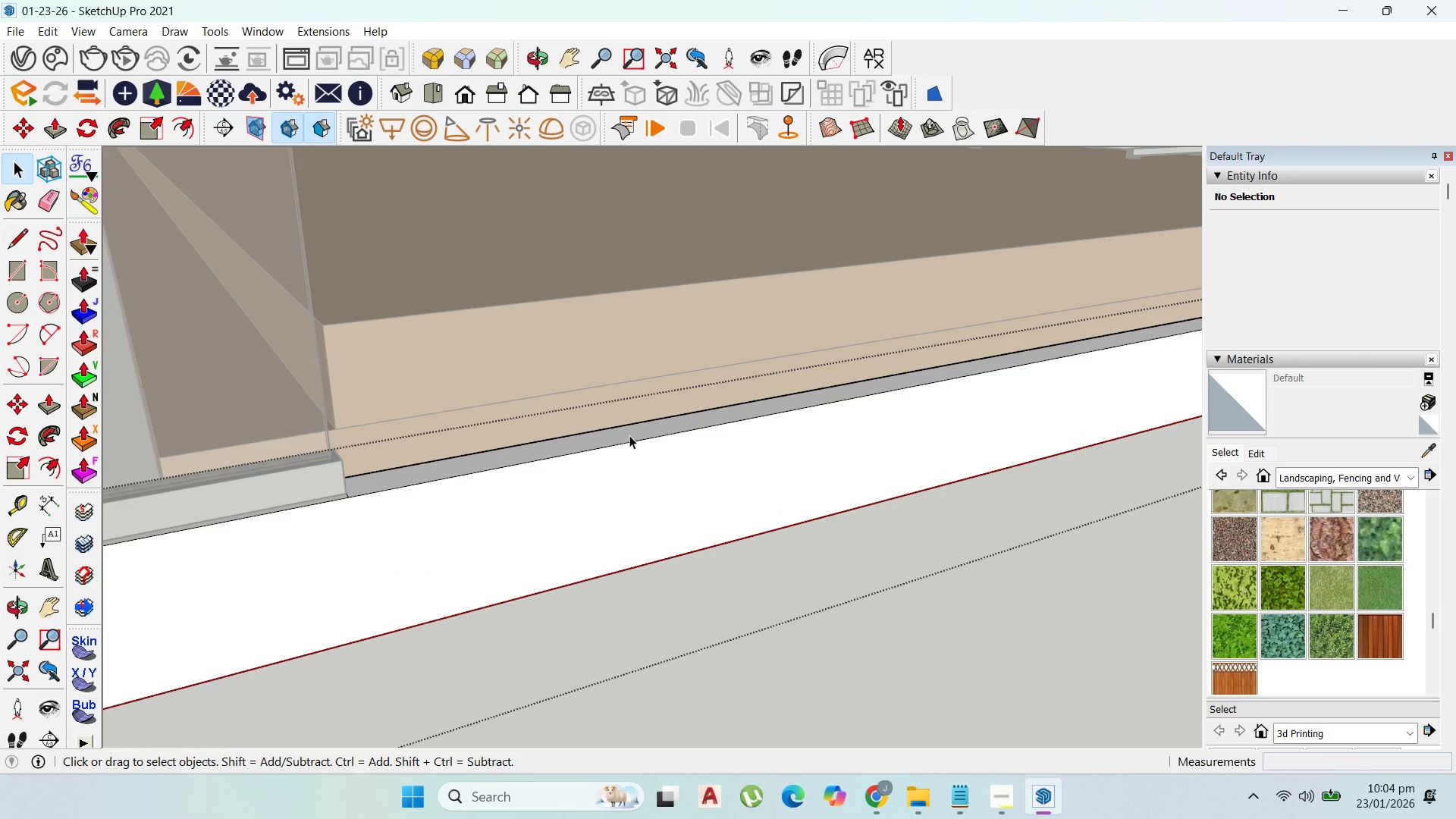 
right_click([625, 435])
 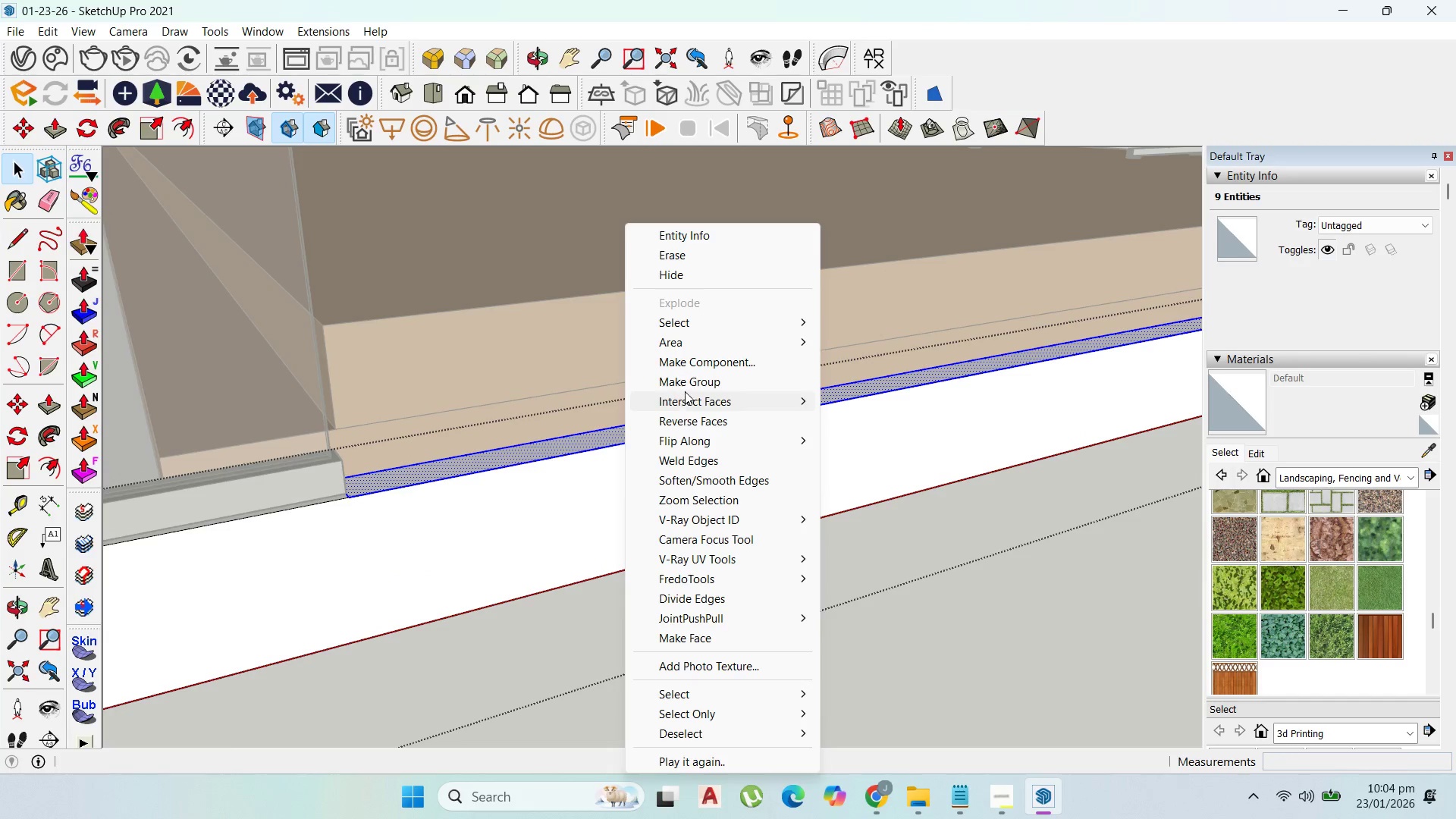 
left_click([685, 388])
 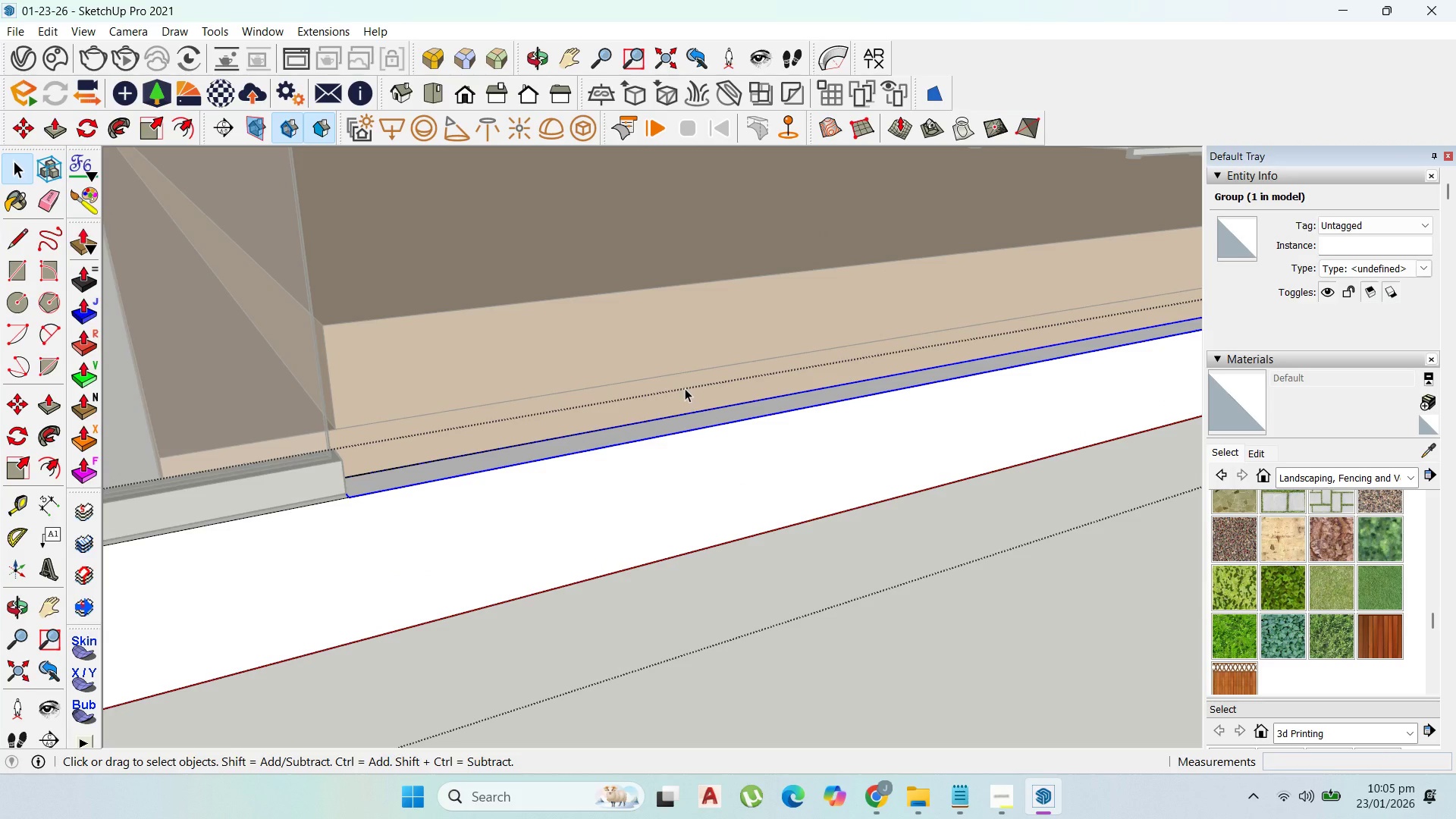 
scroll: coordinate [685, 388], scroll_direction: up, amount: 2.0
 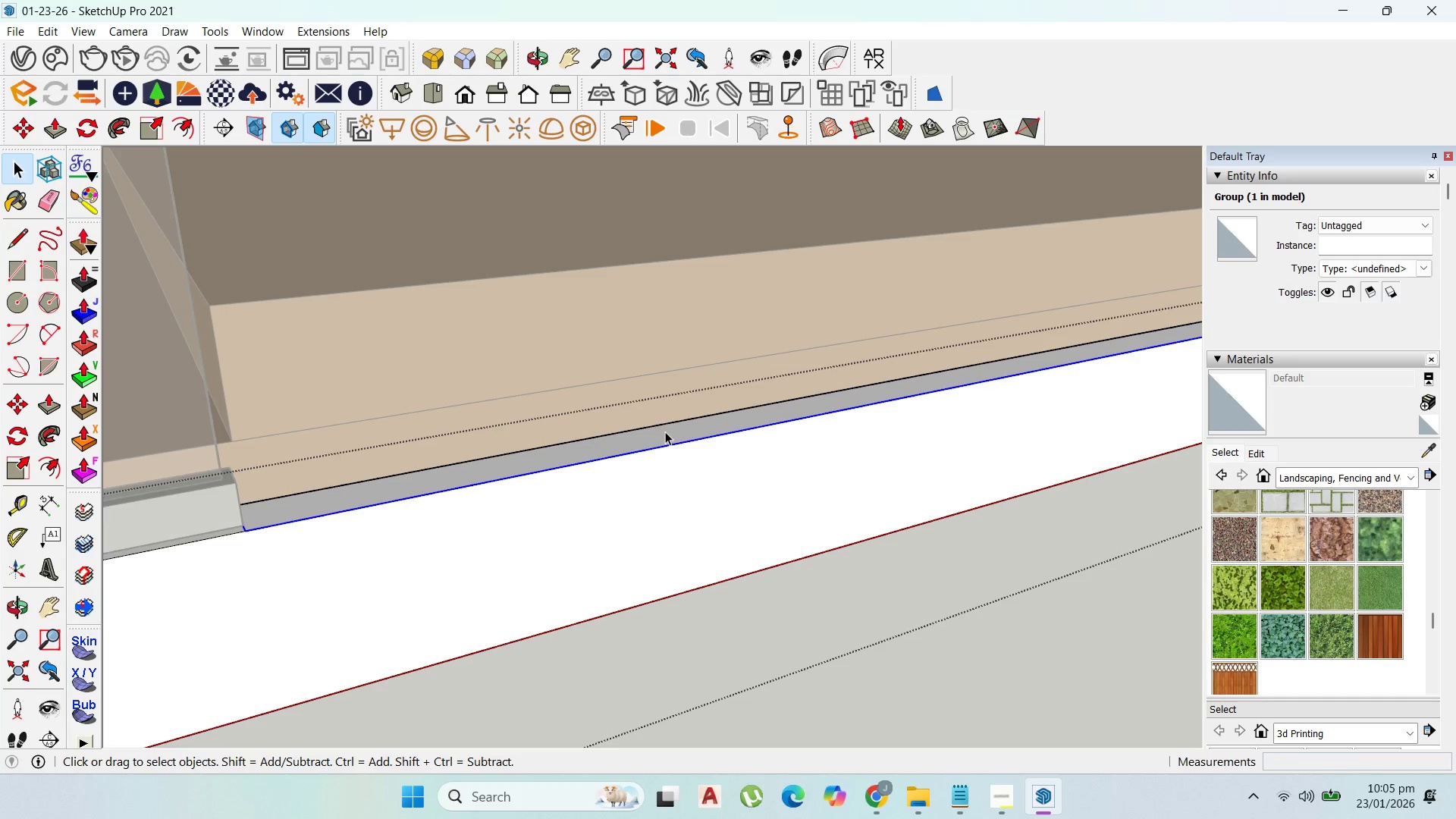 
double_click([665, 431])
 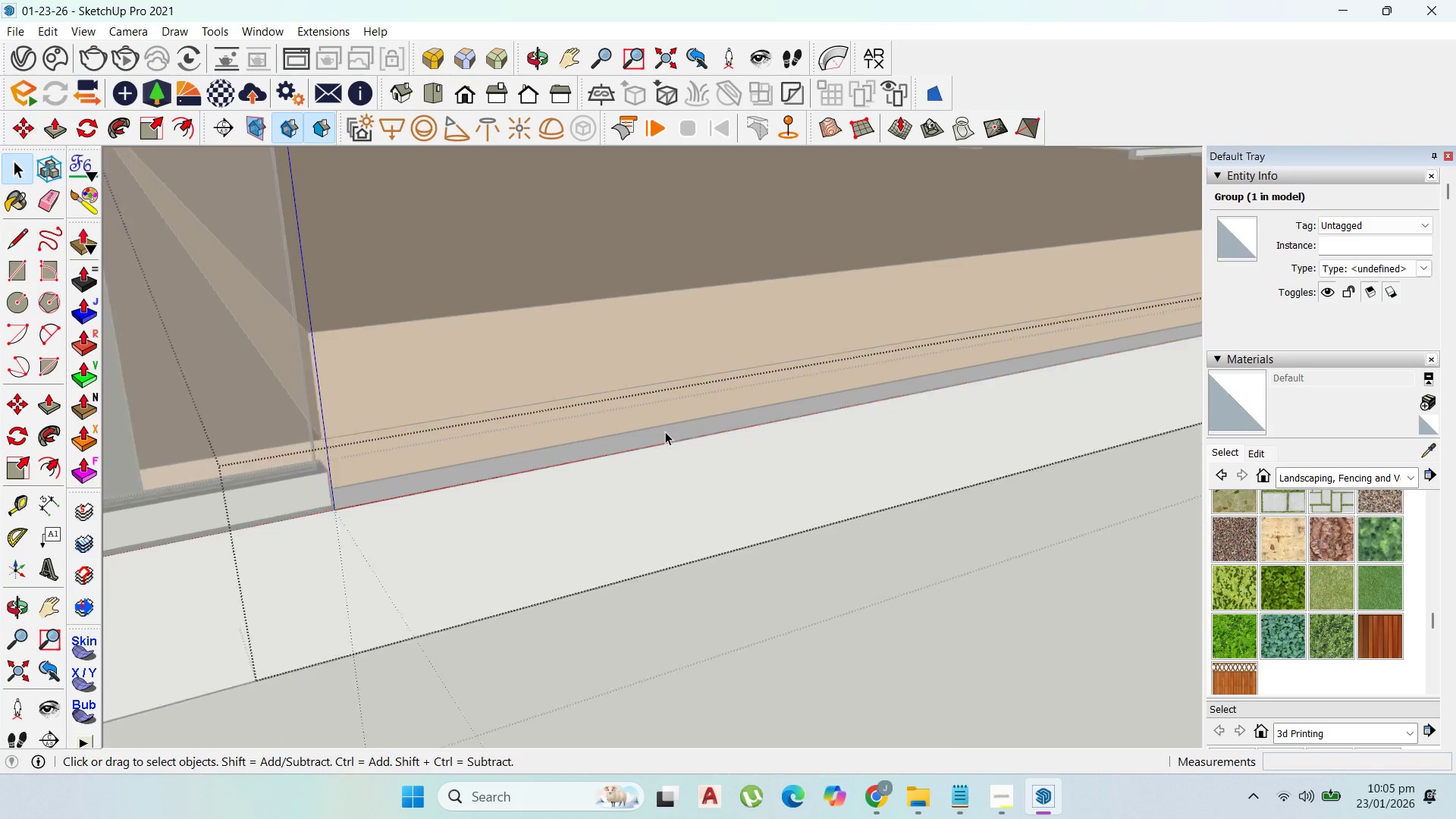 
scroll: coordinate [667, 439], scroll_direction: down, amount: 13.0
 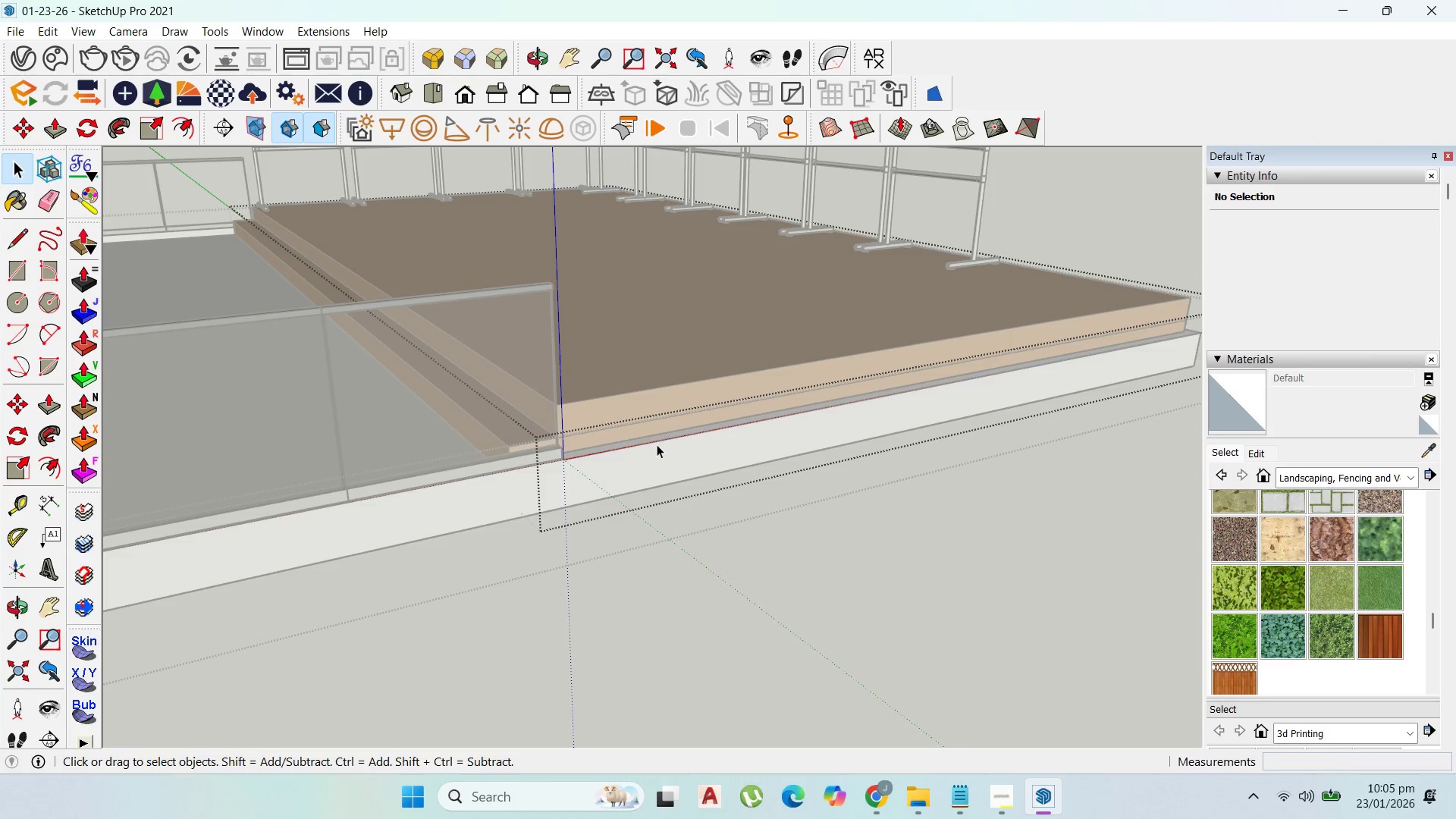 
key(P)
 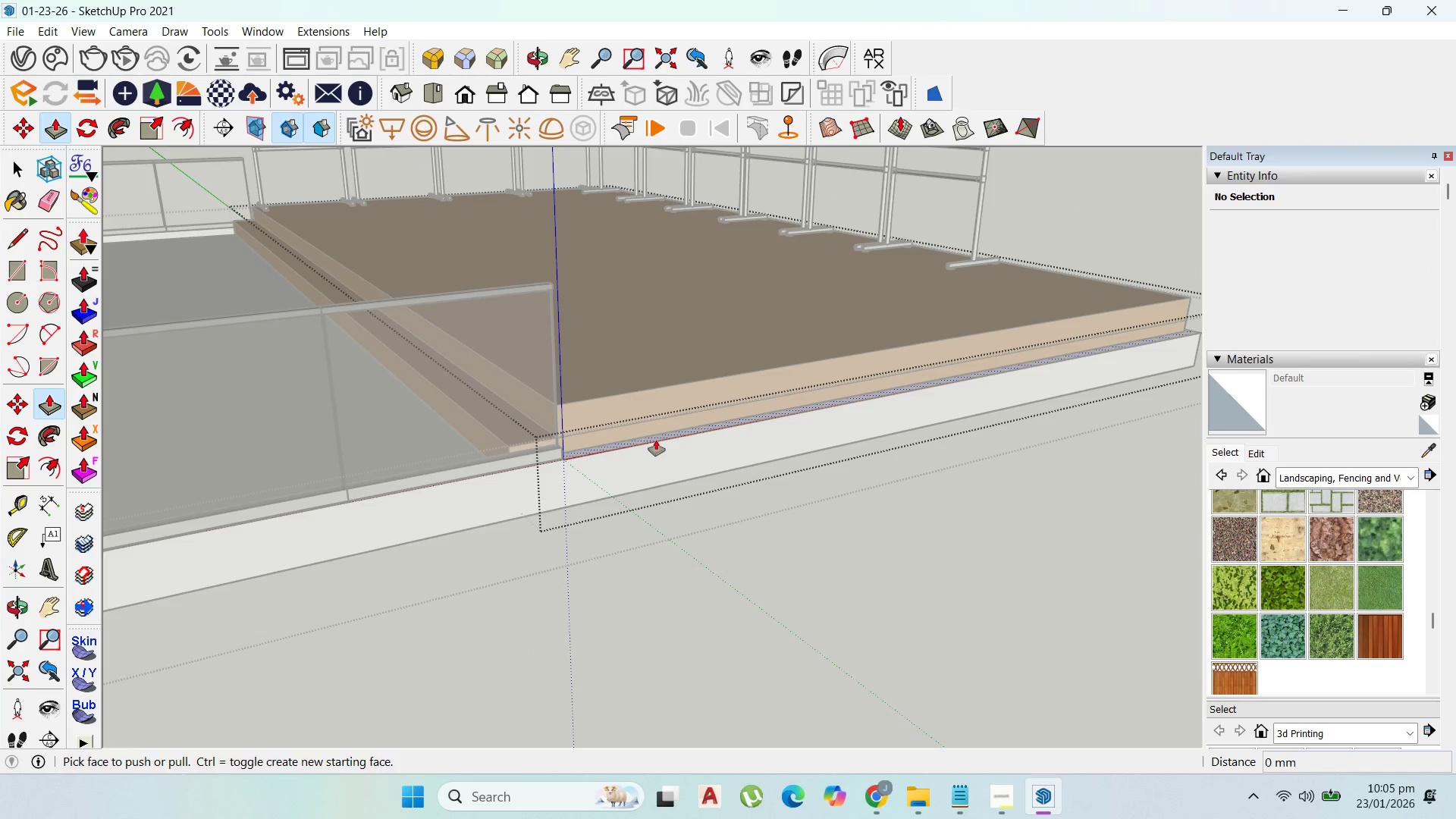 
left_click([656, 440])
 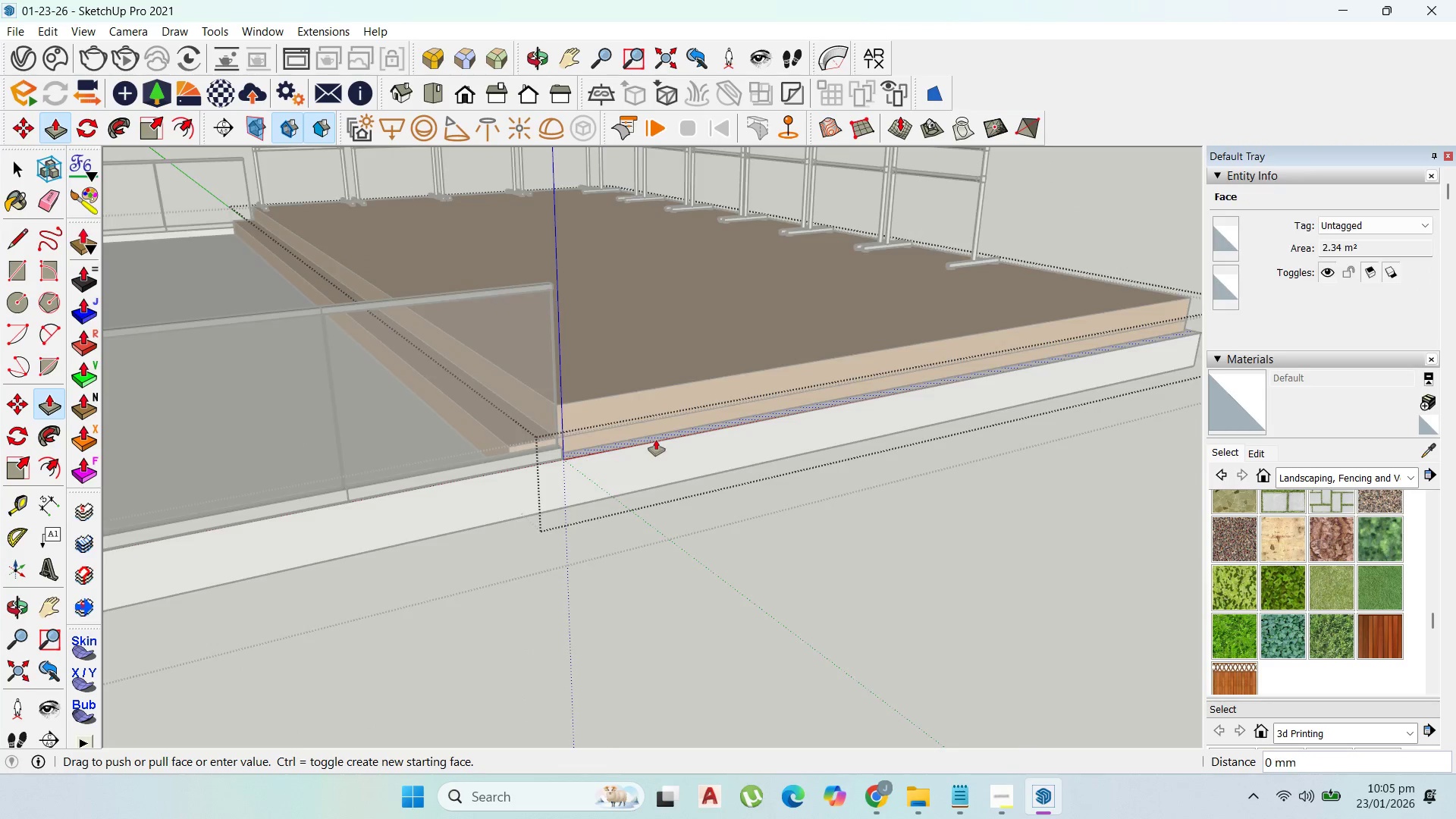 
scroll: coordinate [667, 428], scroll_direction: down, amount: 9.0
 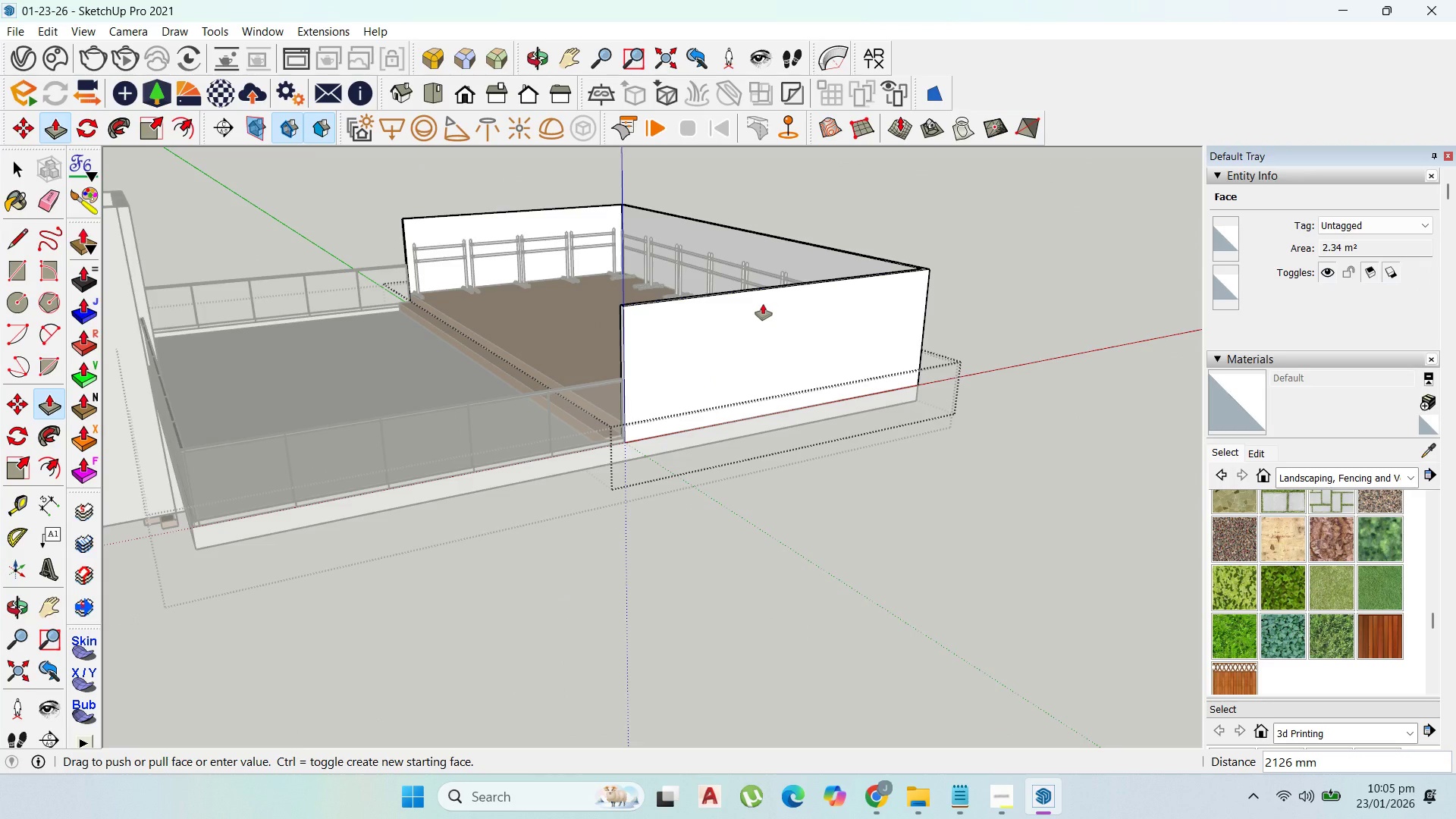 
type(4)
key(Backspace)
type(2000)
key(Backspace)
key(Backspace)
key(Backspace)
key(Backspace)
type(3)
key(Backspace)
key(Backspace)
type(21000)
key(Backspace)
 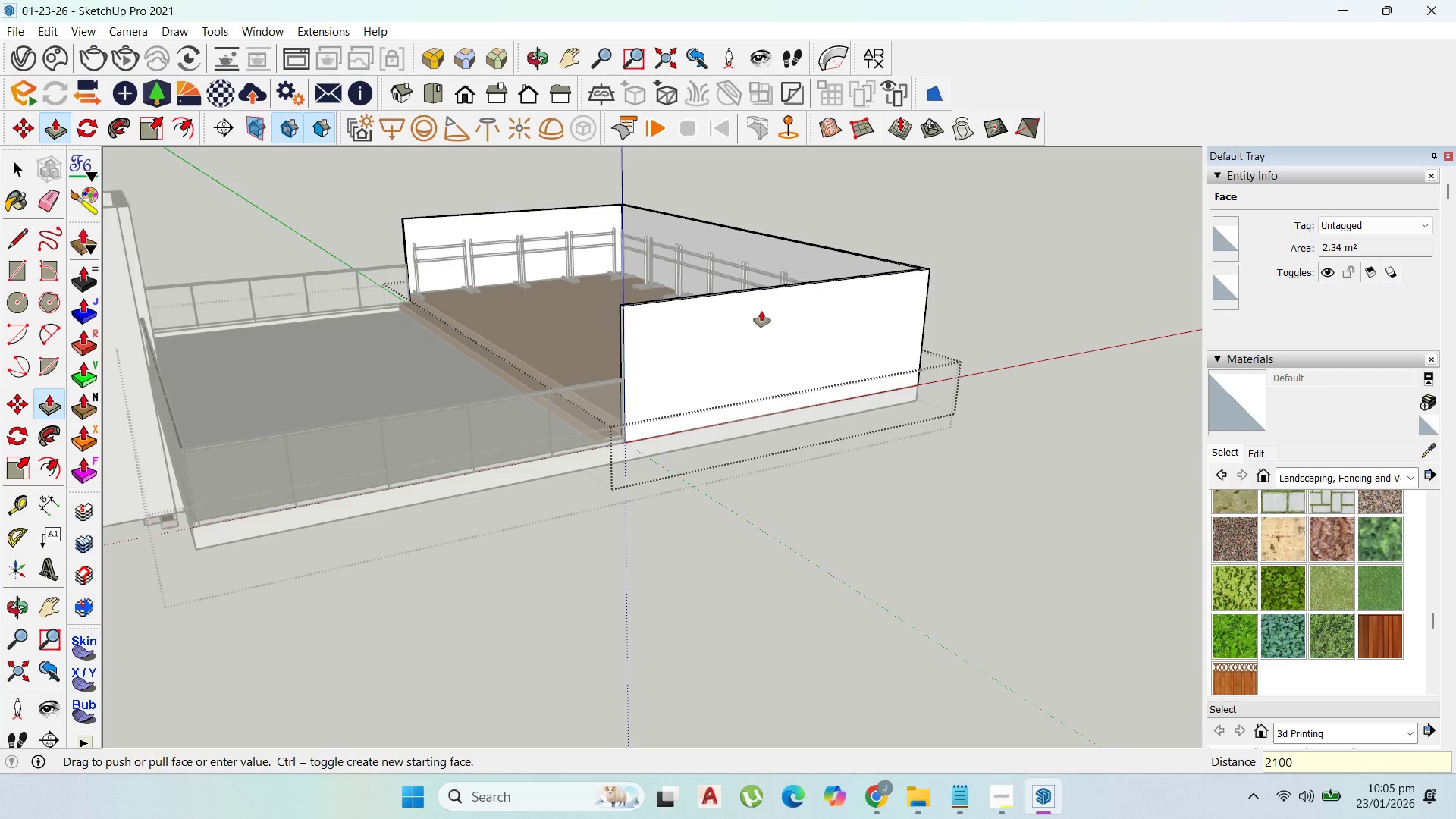 
key(Enter)
 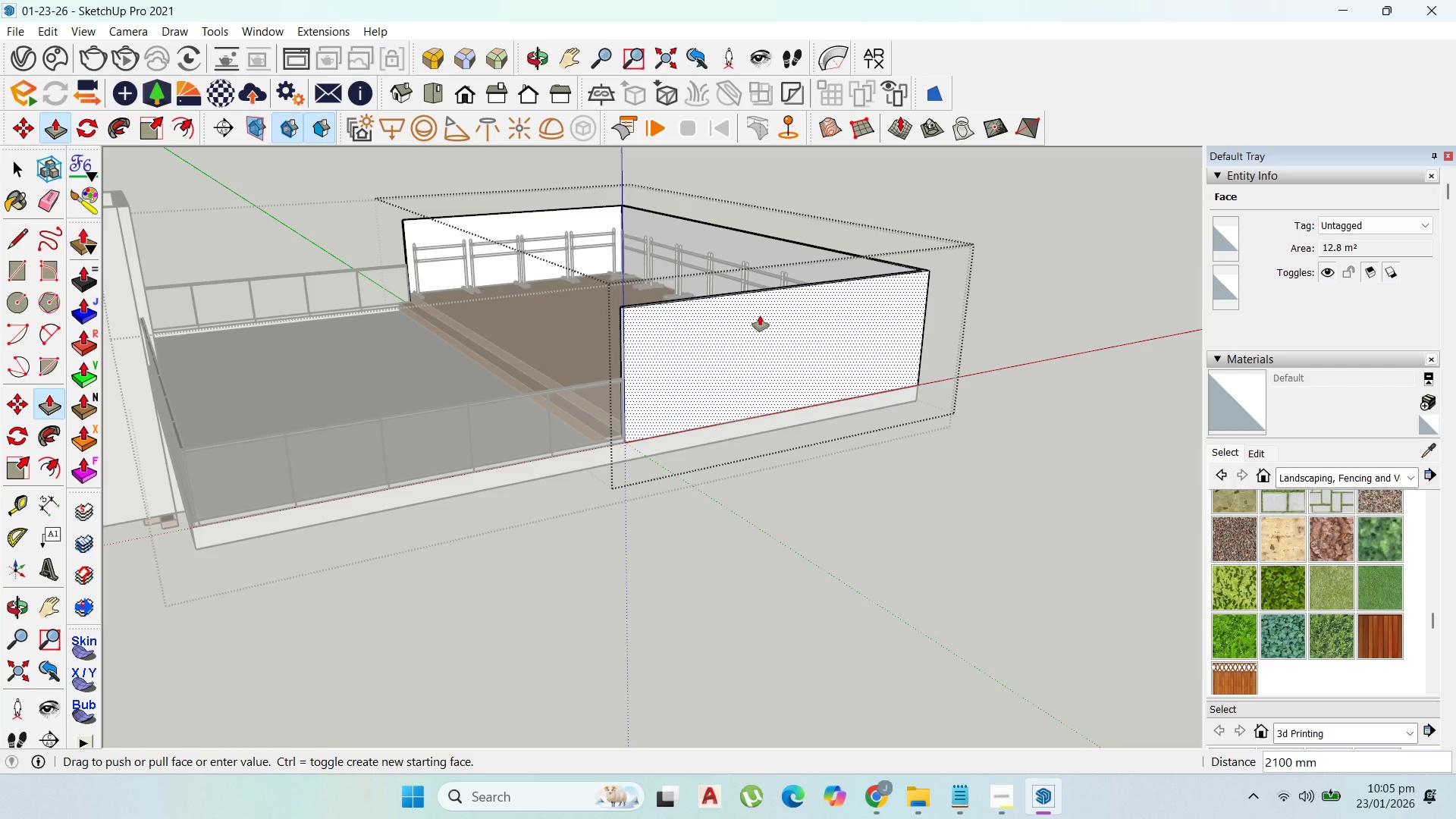 
wait(17.0)
 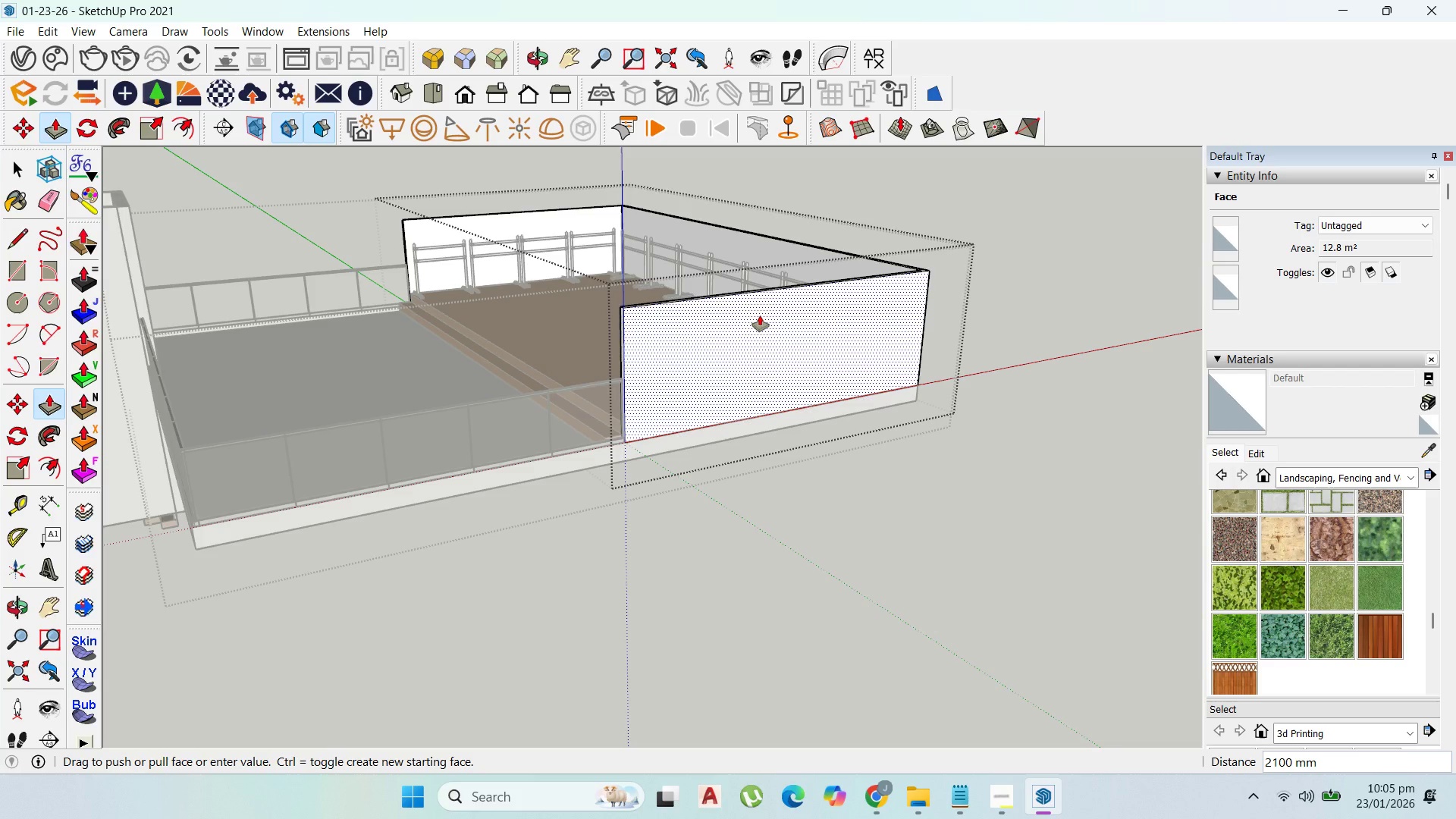 
left_click([17, 168])